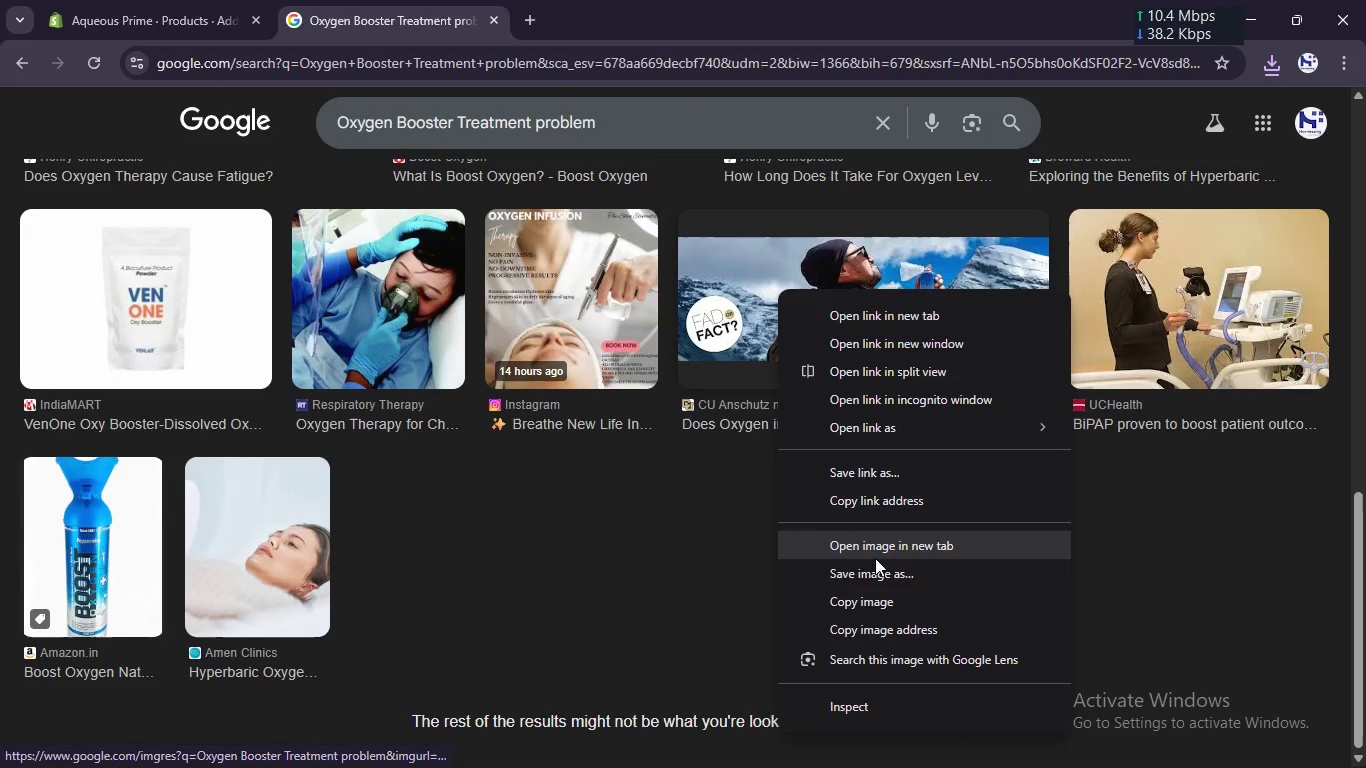 
left_click([873, 565])
 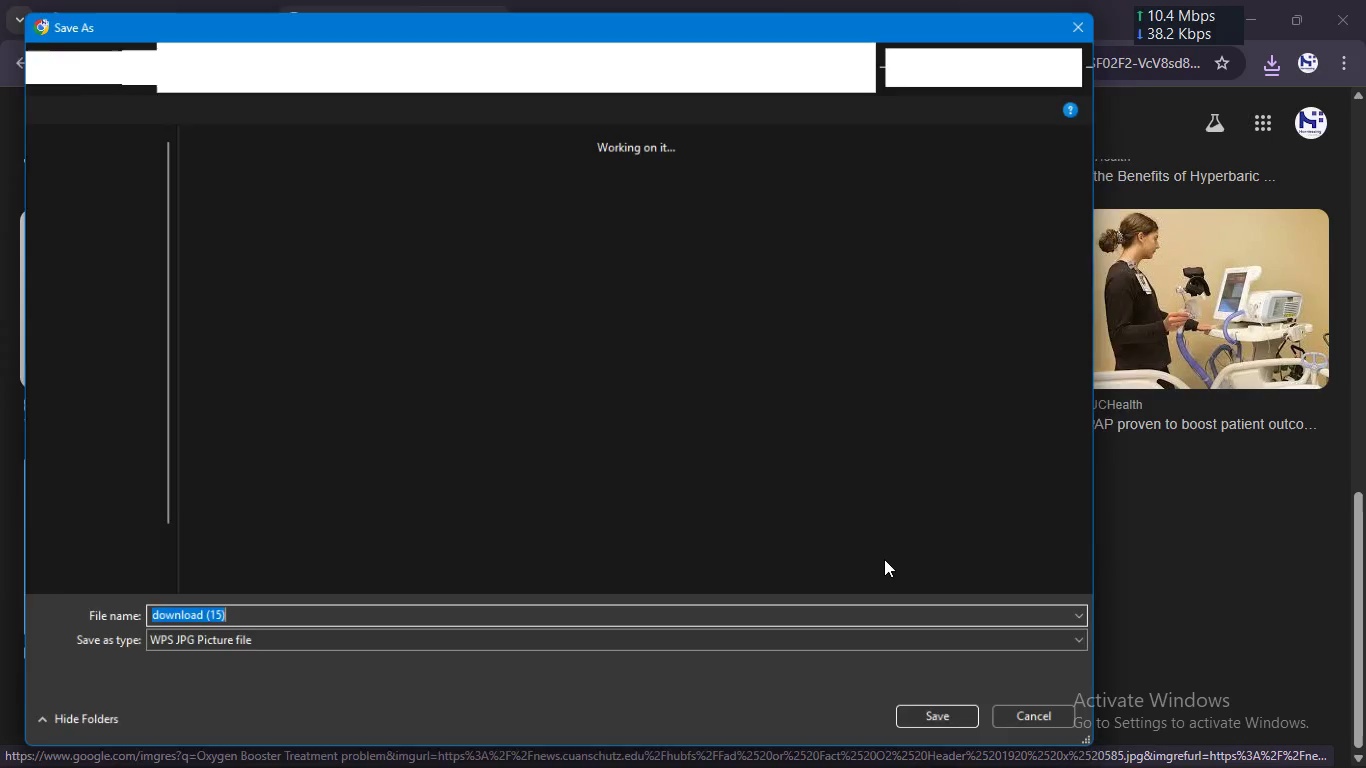 
key(Enter)
 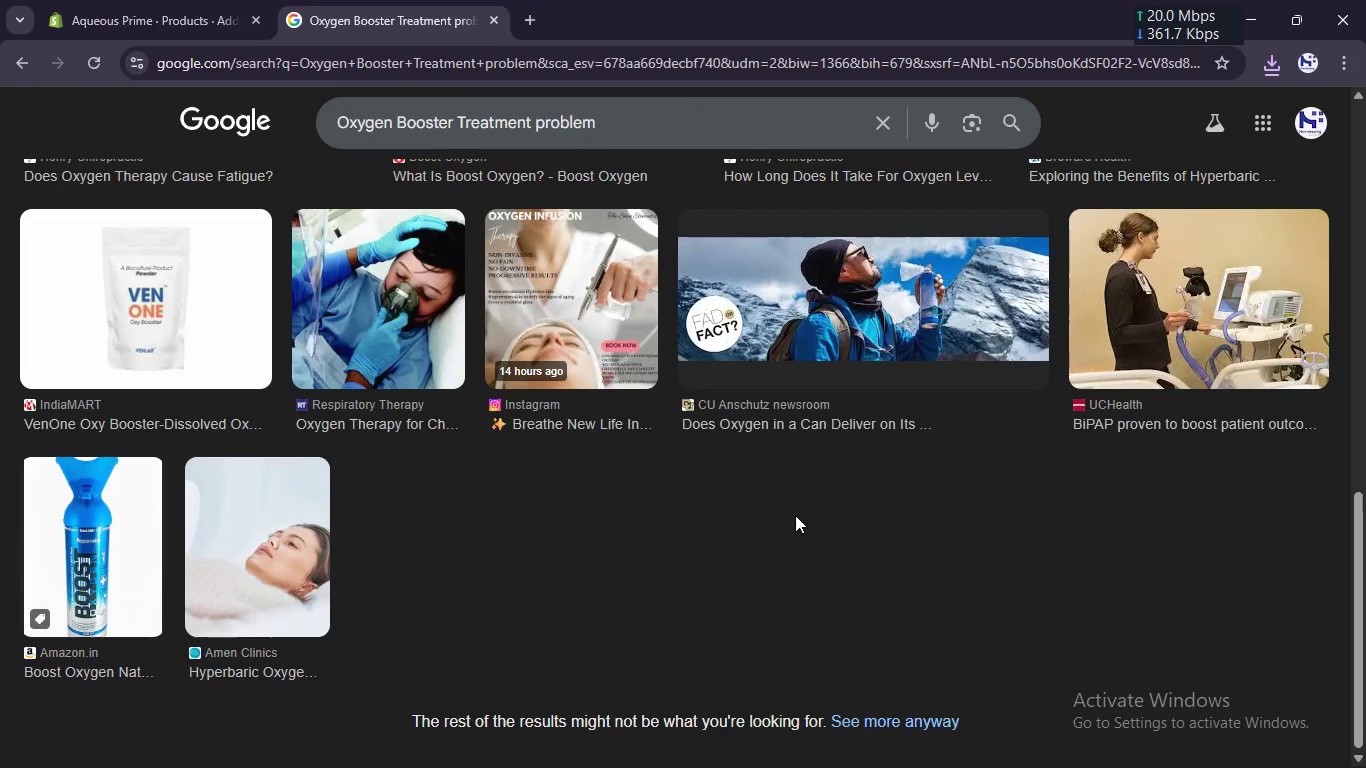 
scroll: coordinate [712, 474], scroll_direction: up, amount: 18.0
 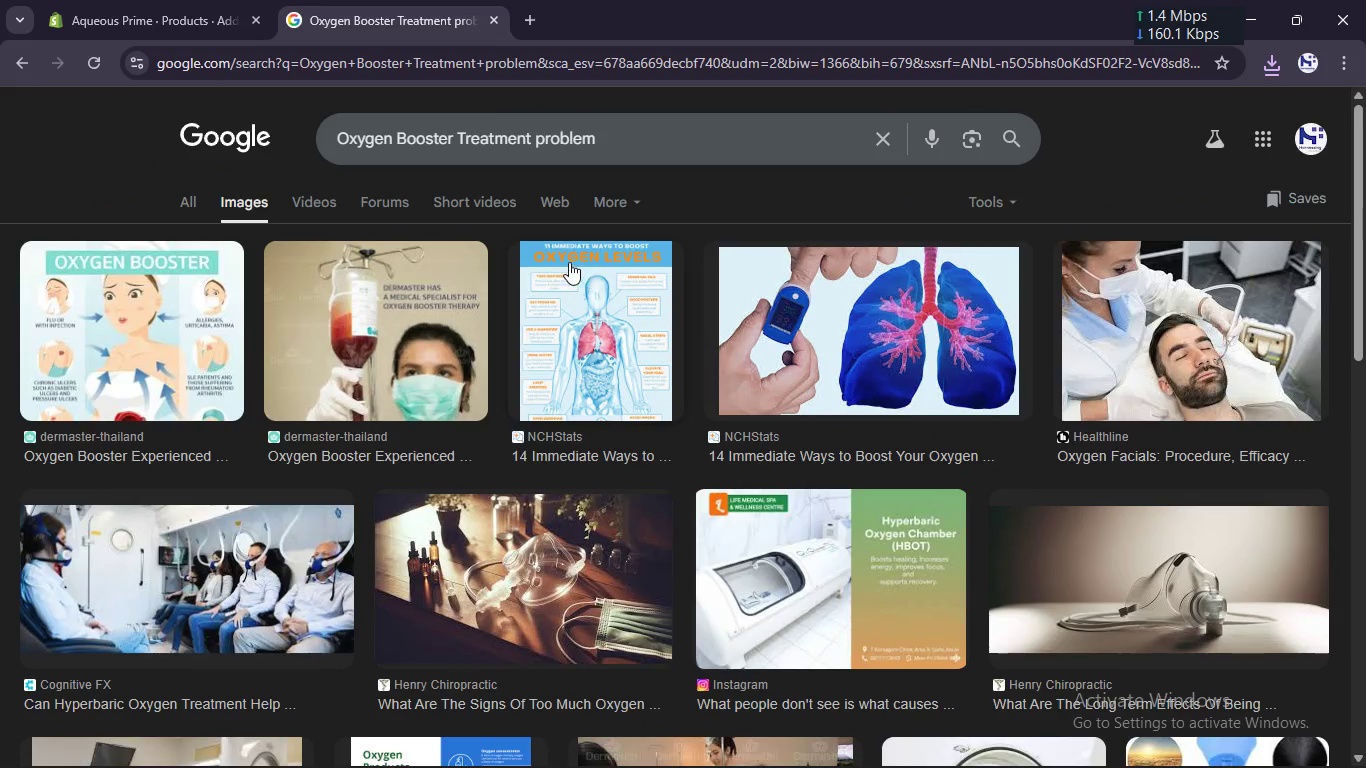 
mouse_move([643, 329])
 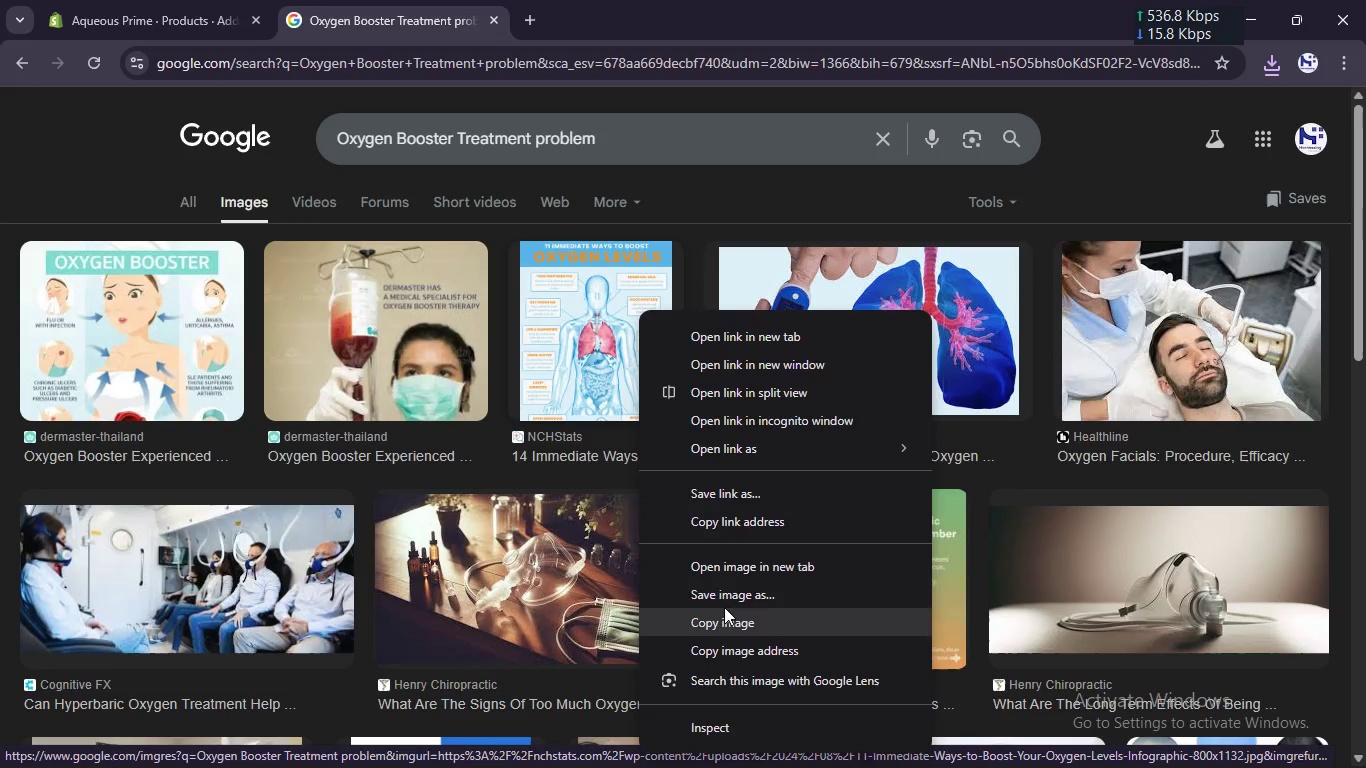 
left_click([722, 596])
 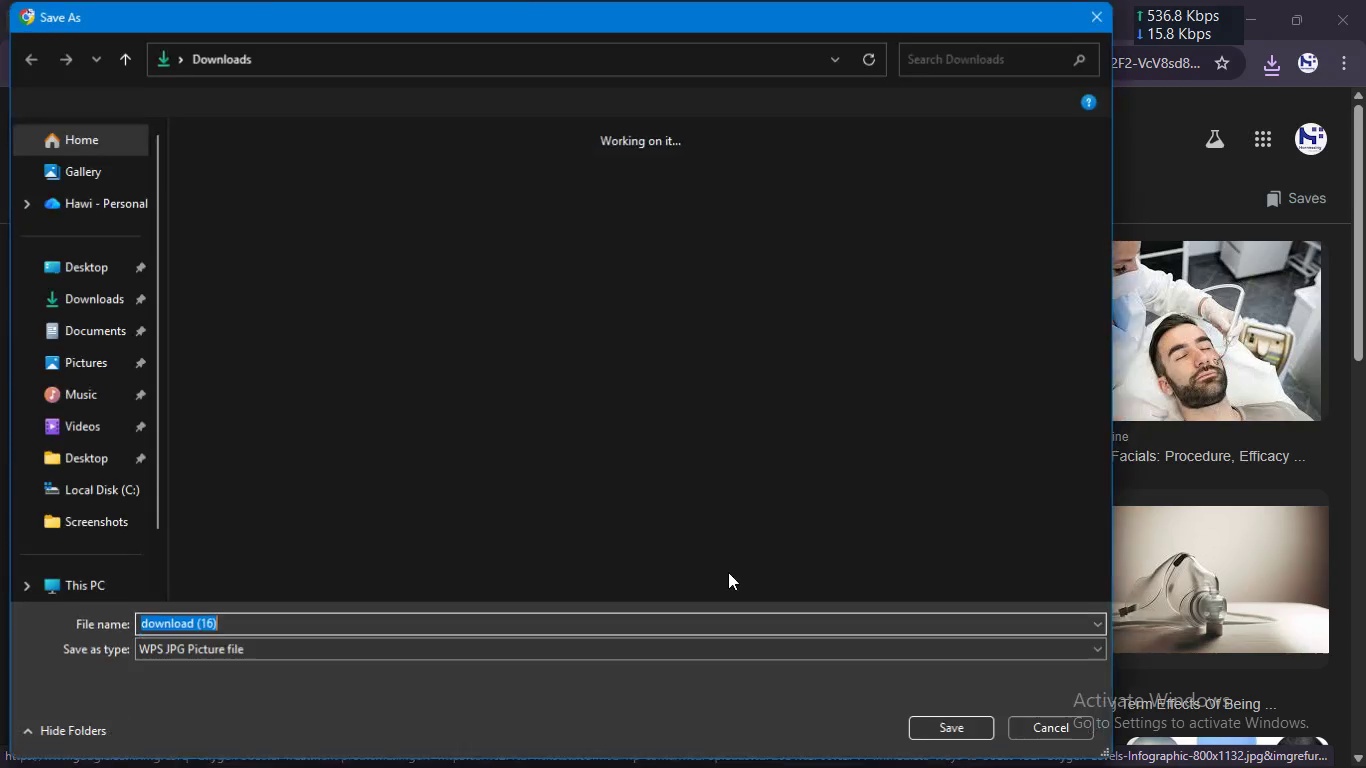 
key(Enter)
 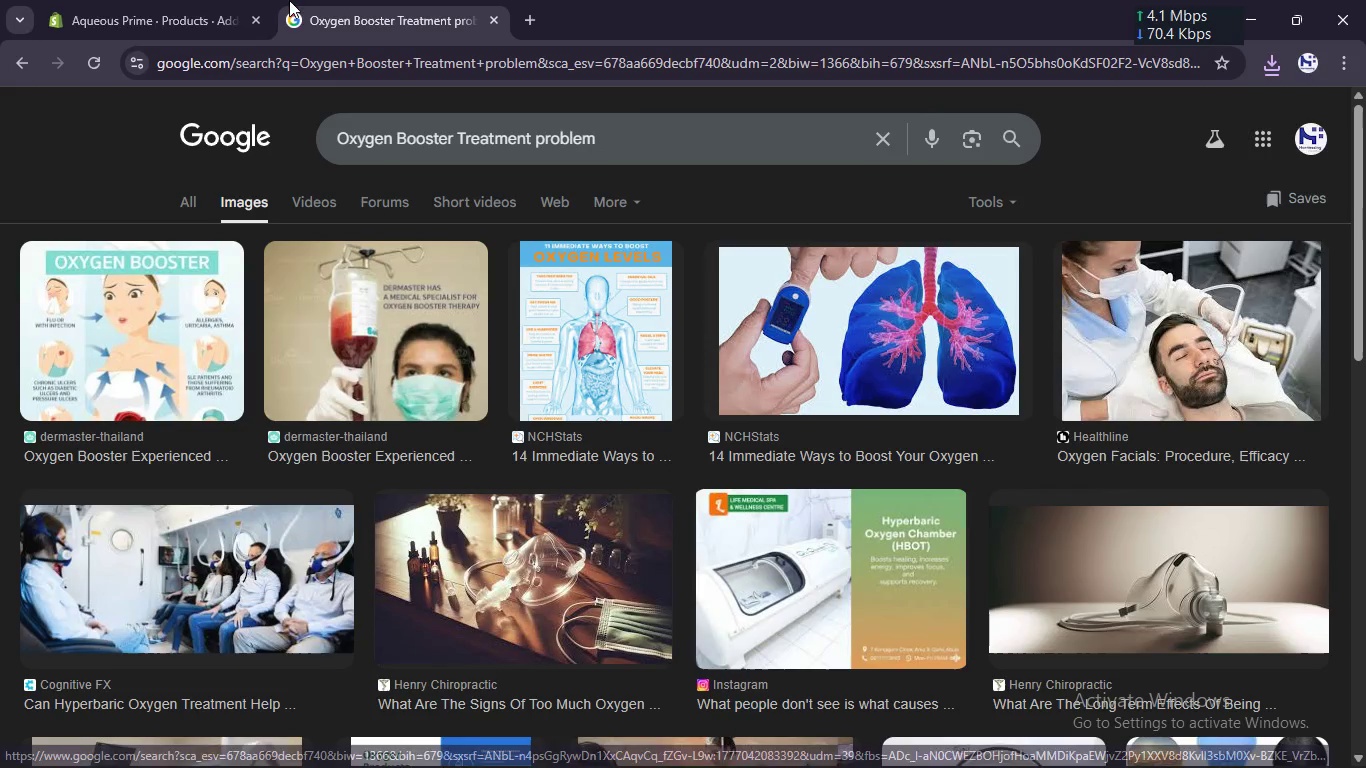 
left_click([172, 0])
 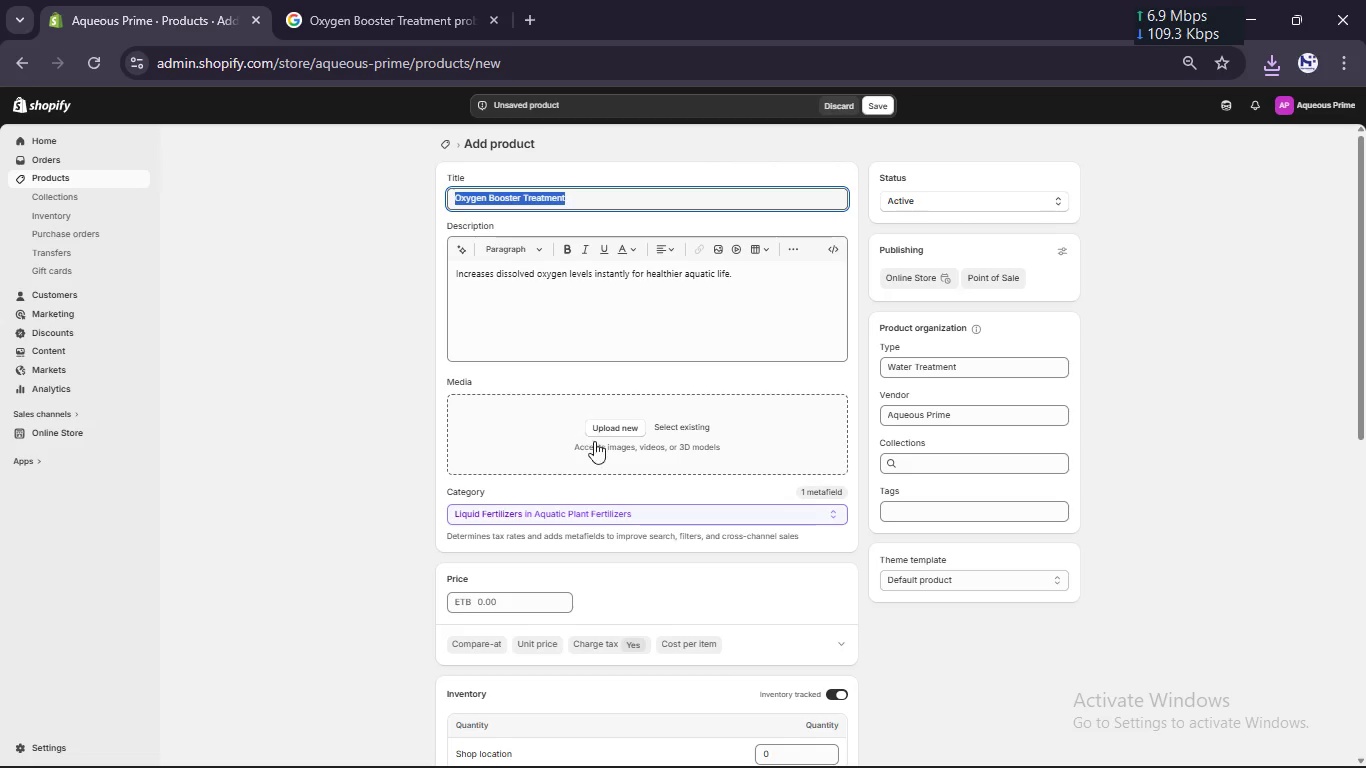 
left_click([604, 425])
 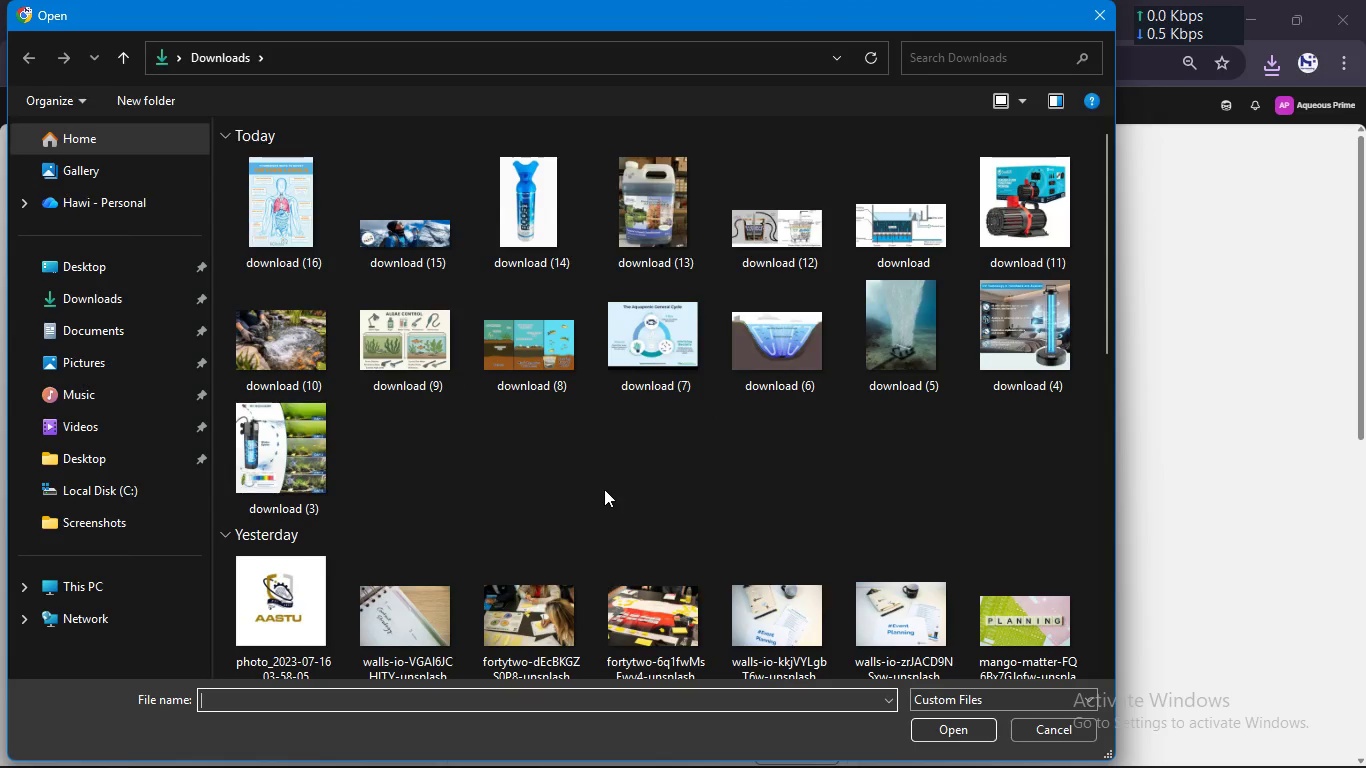 
hold_key(key=ControlLeft, duration=4.09)
left_click([289, 218])
 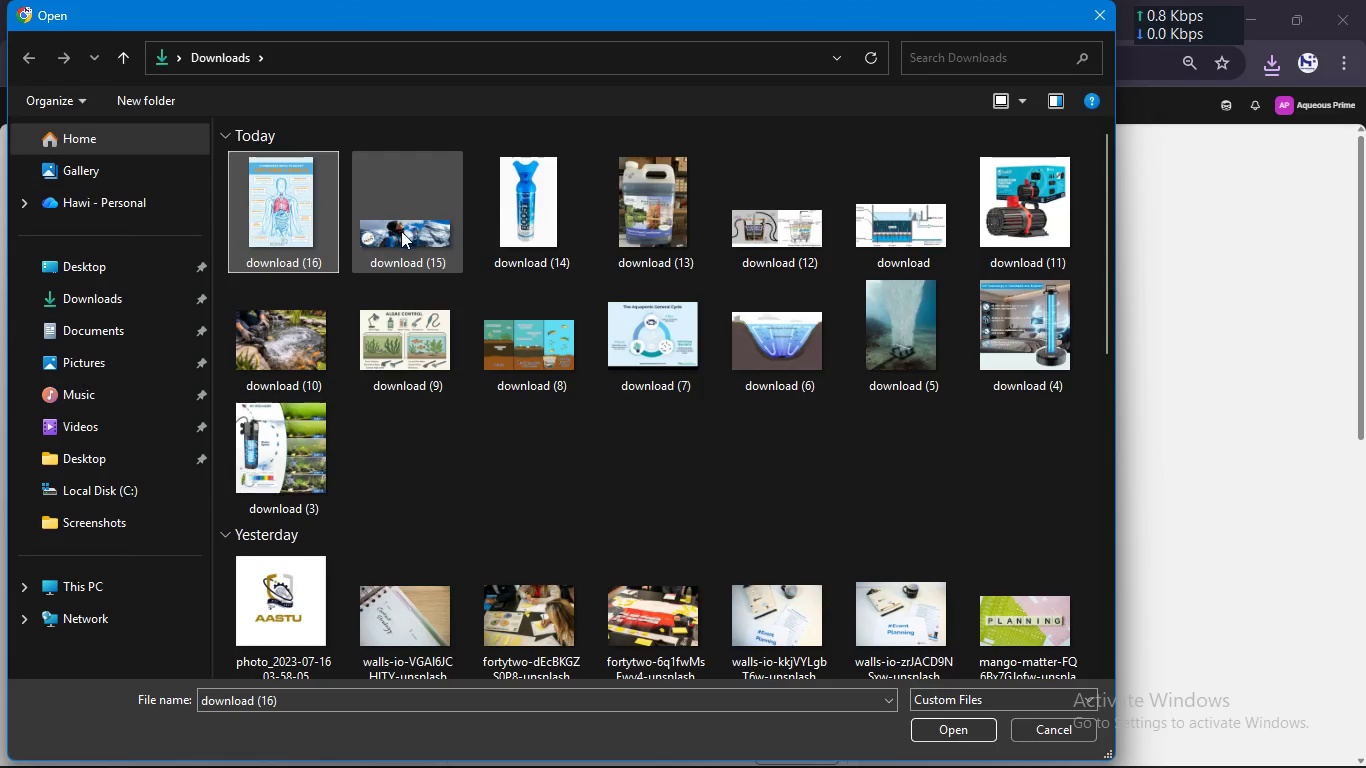 
left_click([416, 243])
 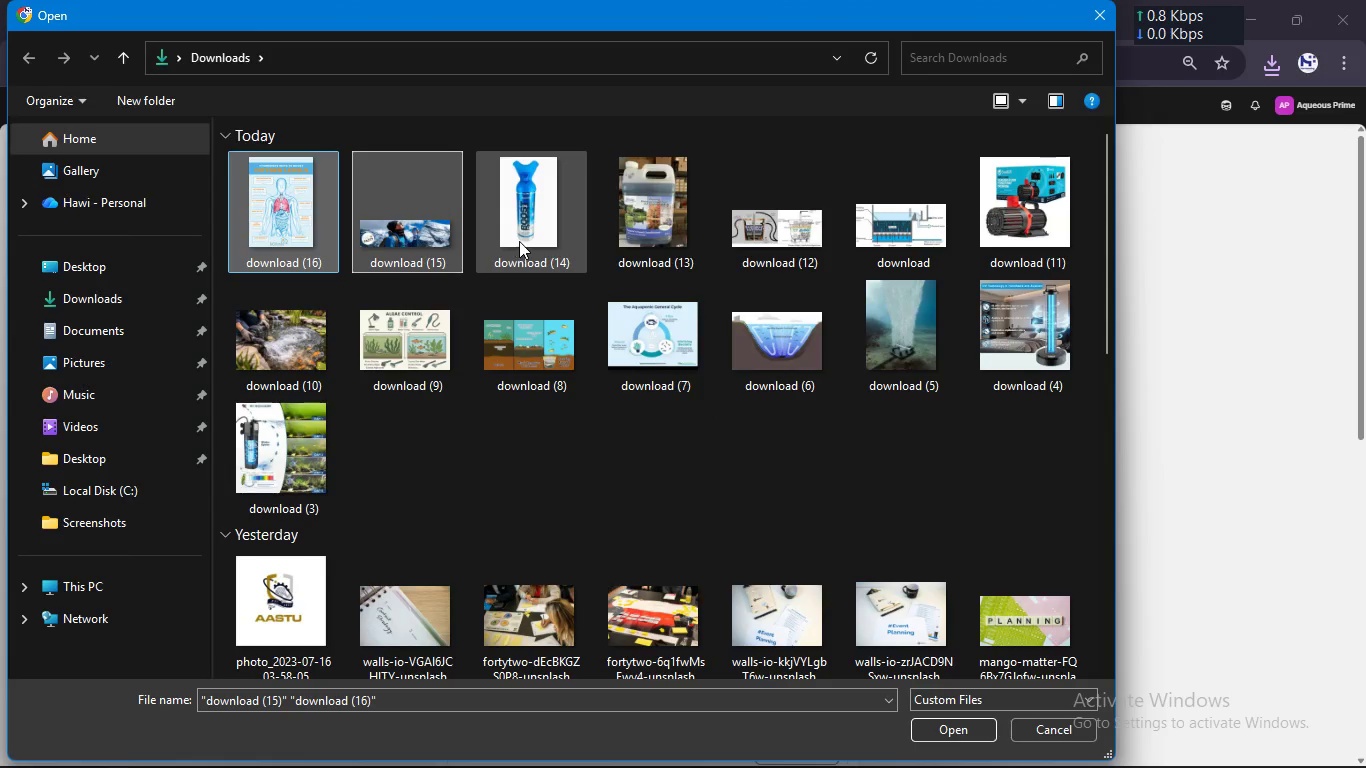 
left_click([520, 241])
 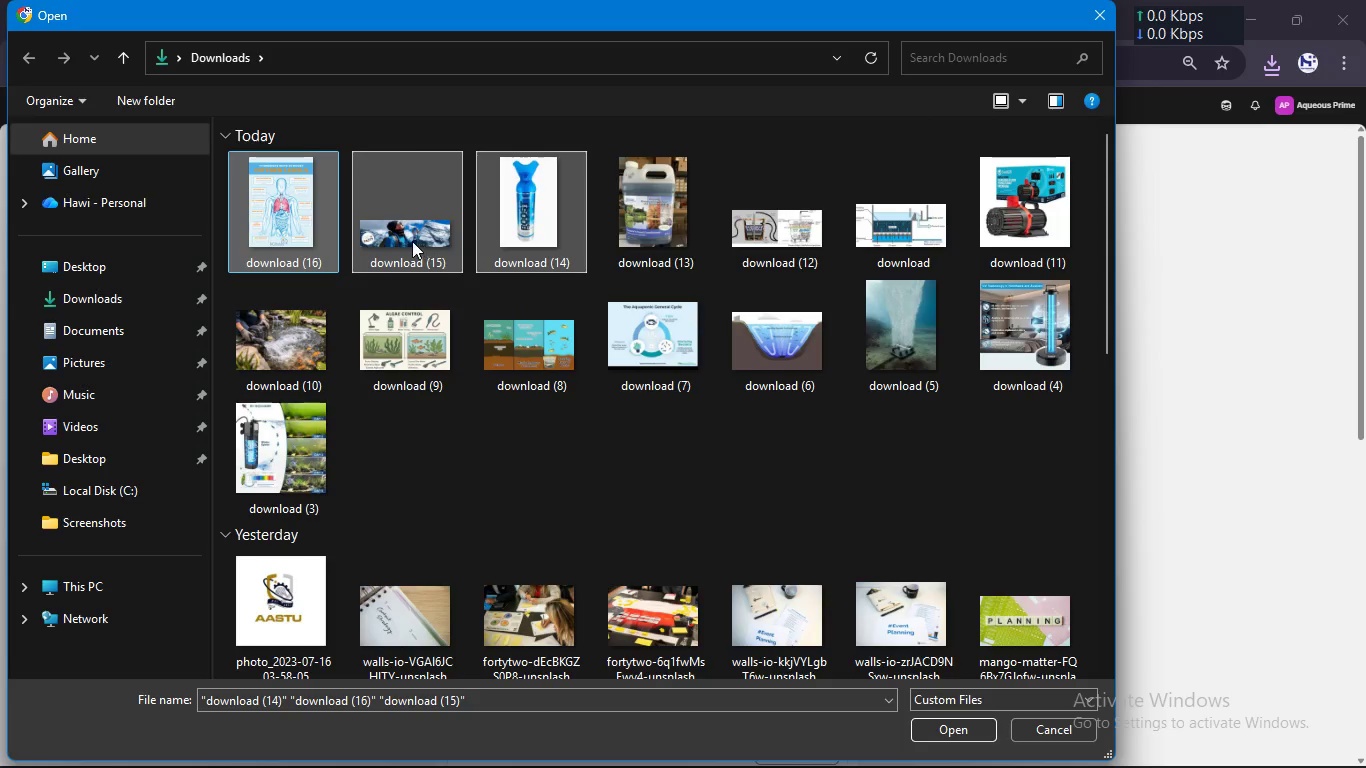 
left_click([411, 241])
 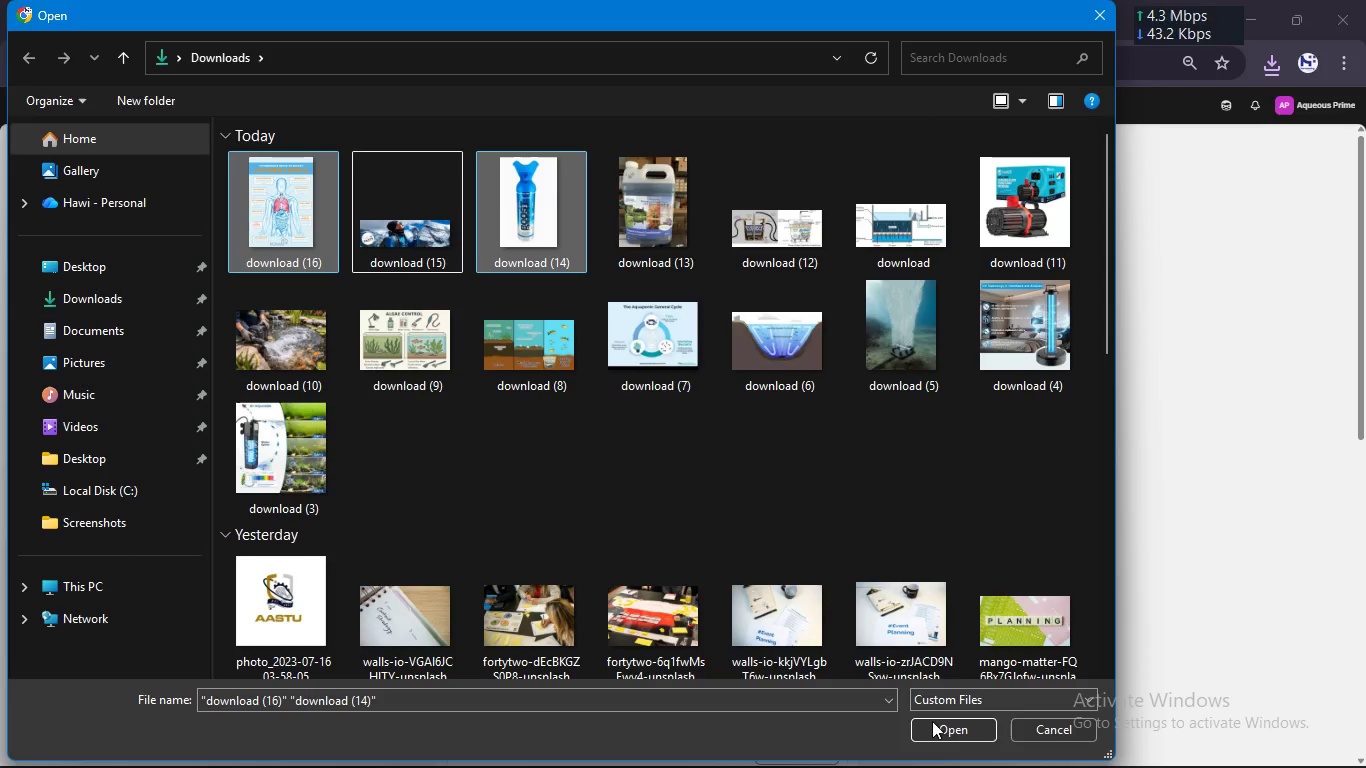 
left_click([930, 734])
 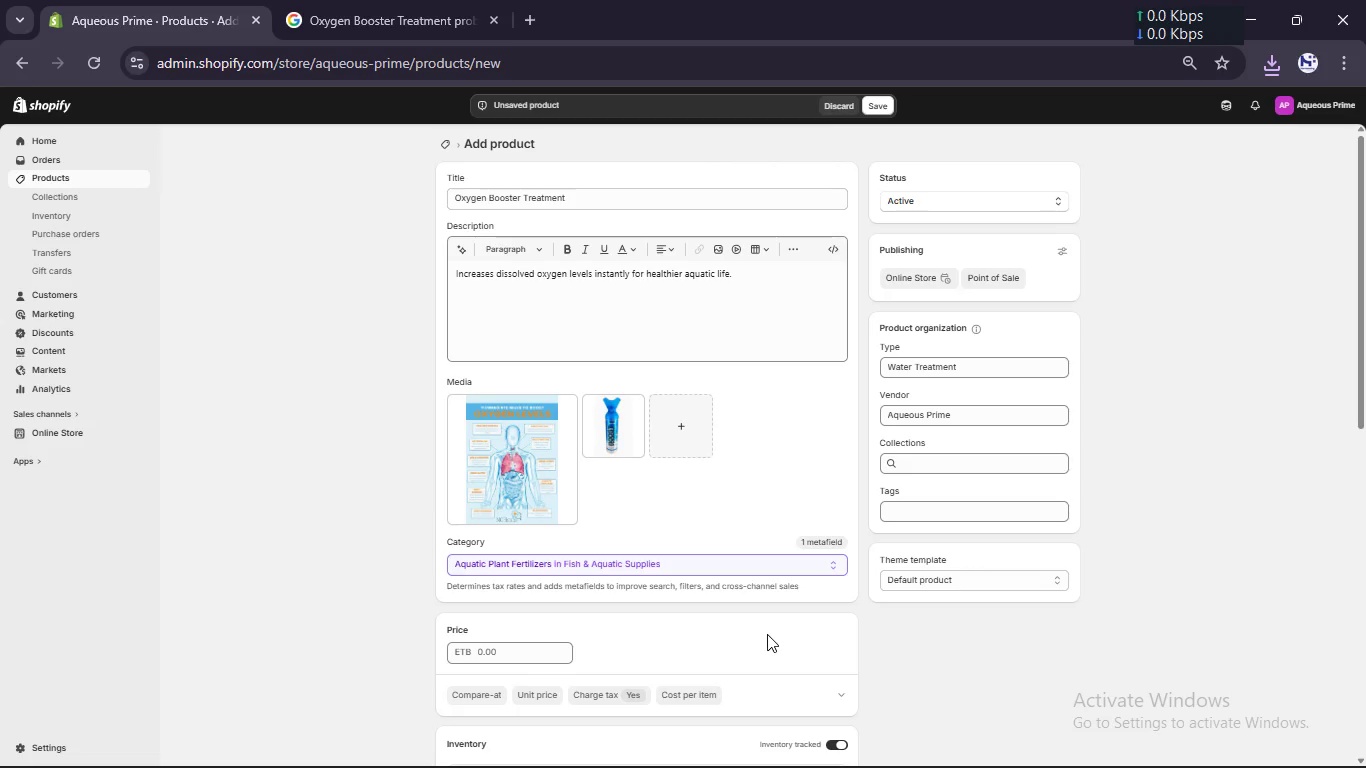 
wait(23.81)
 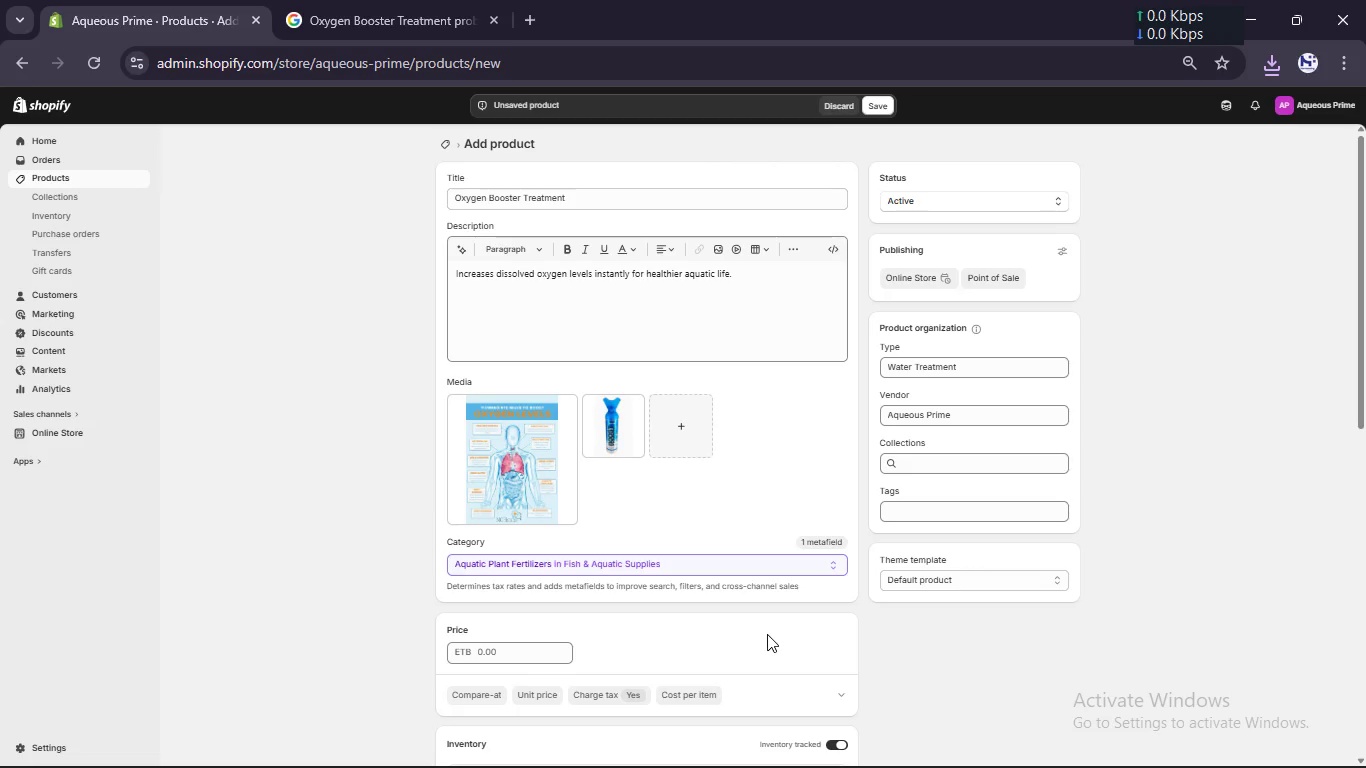 
scroll: coordinate [628, 663], scroll_direction: down, amount: 2.0
 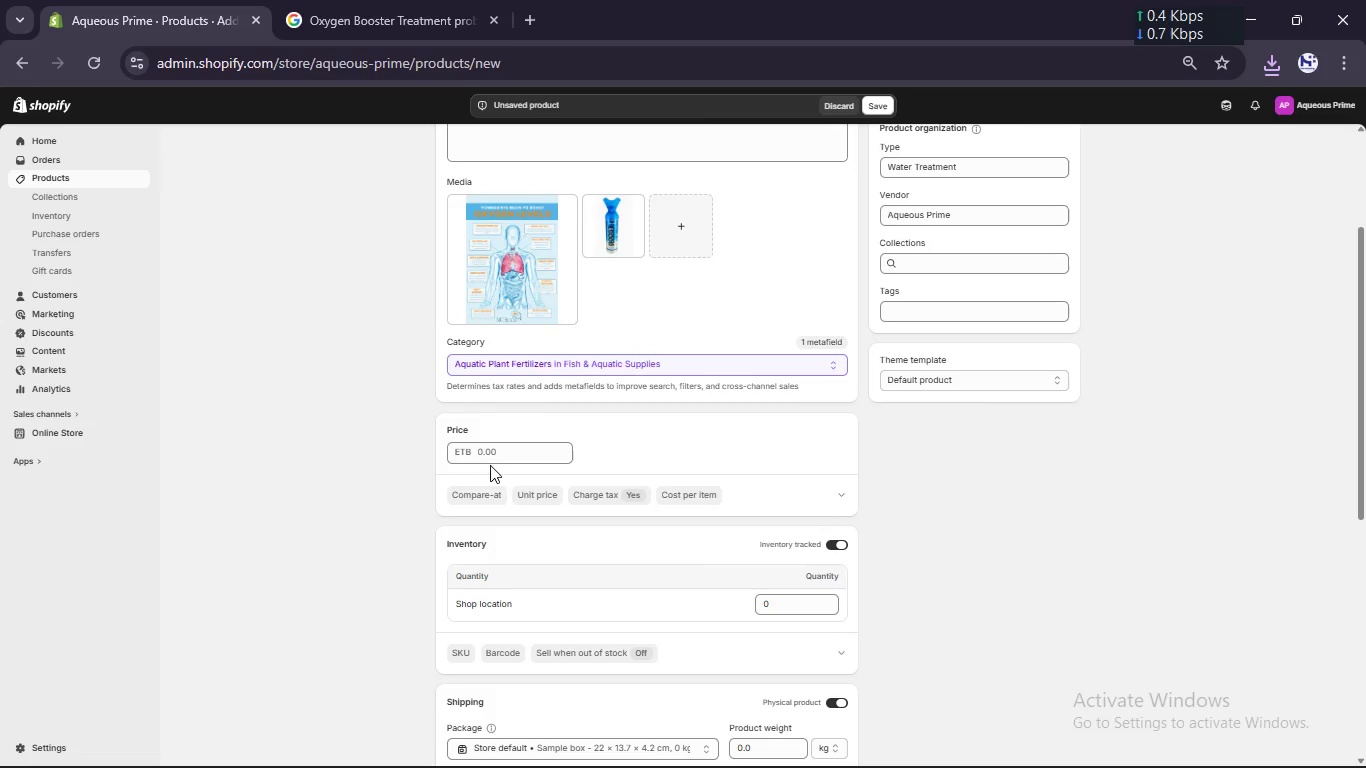 
left_click([492, 459])
 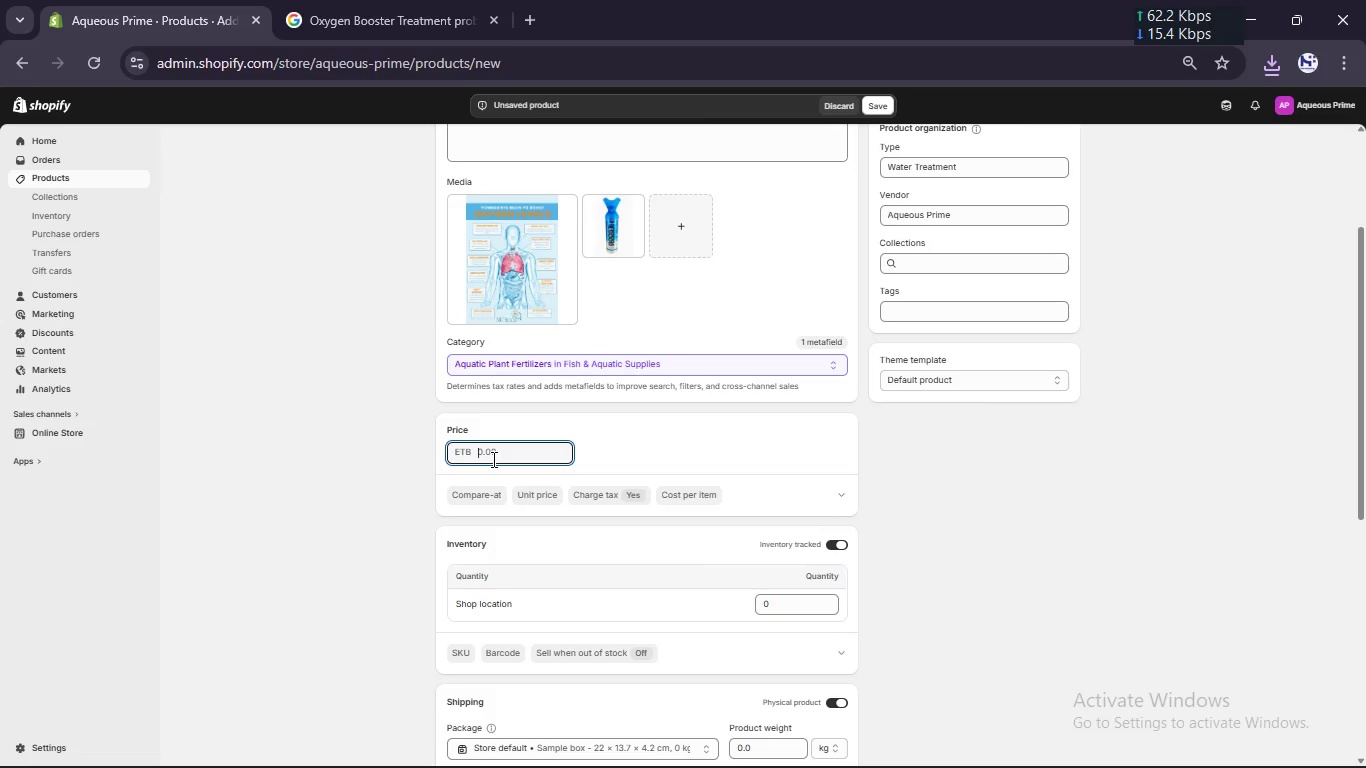 
key(Numpad2)
 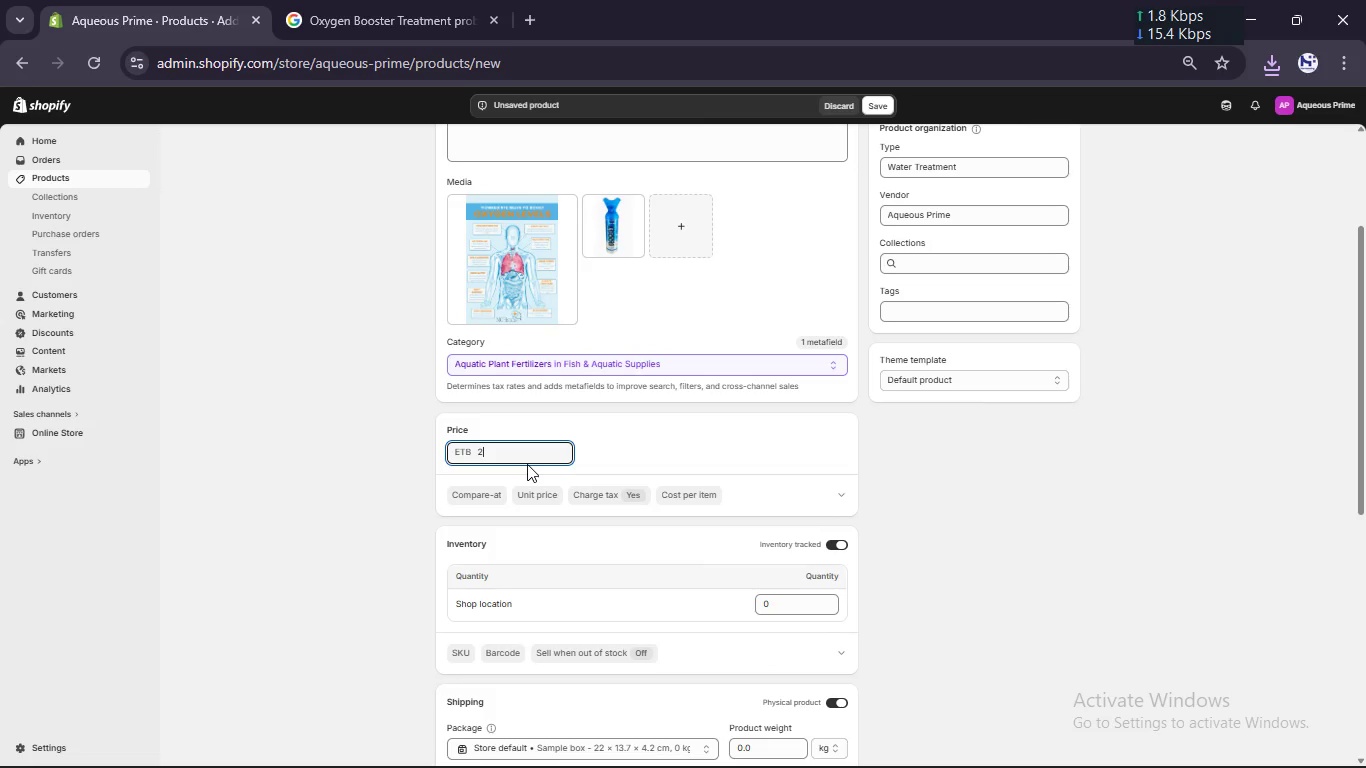 
key(Numpad8)
 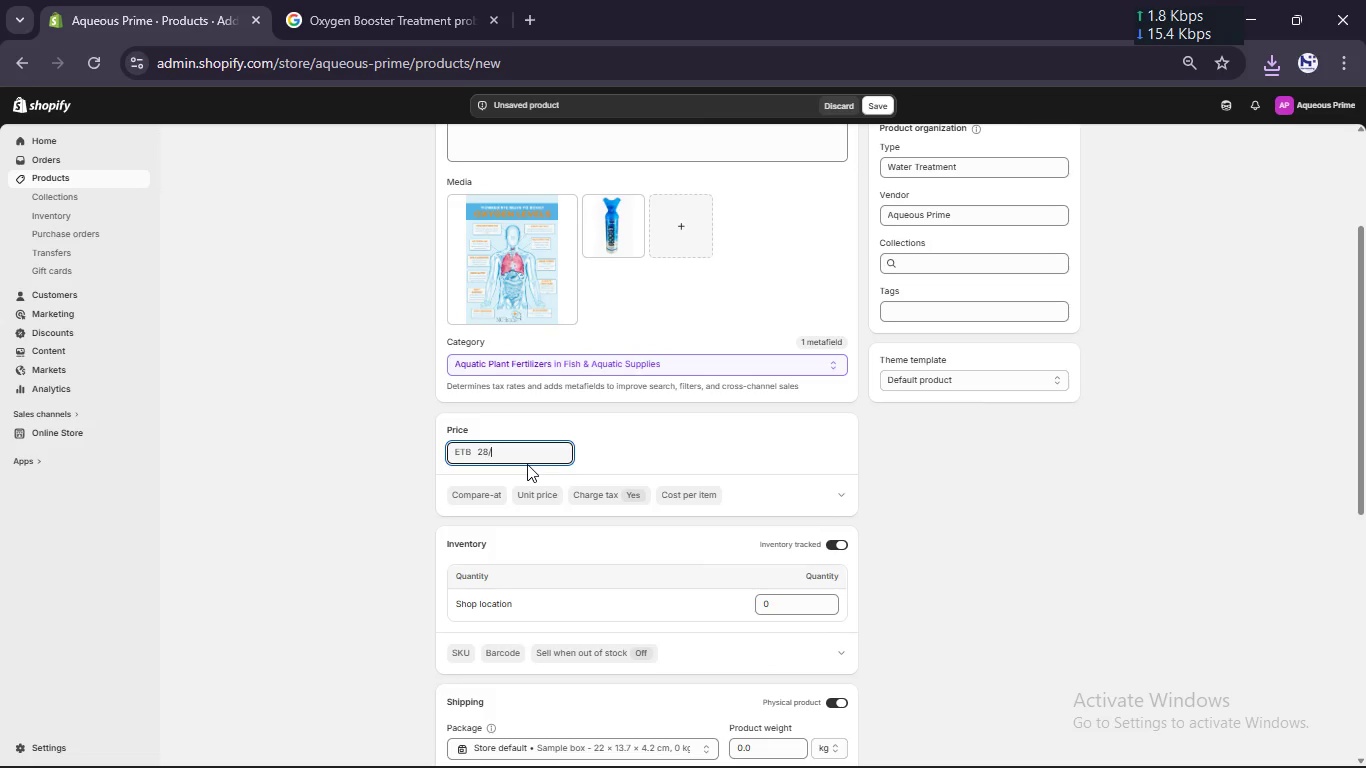 
key(NumpadDivide)
 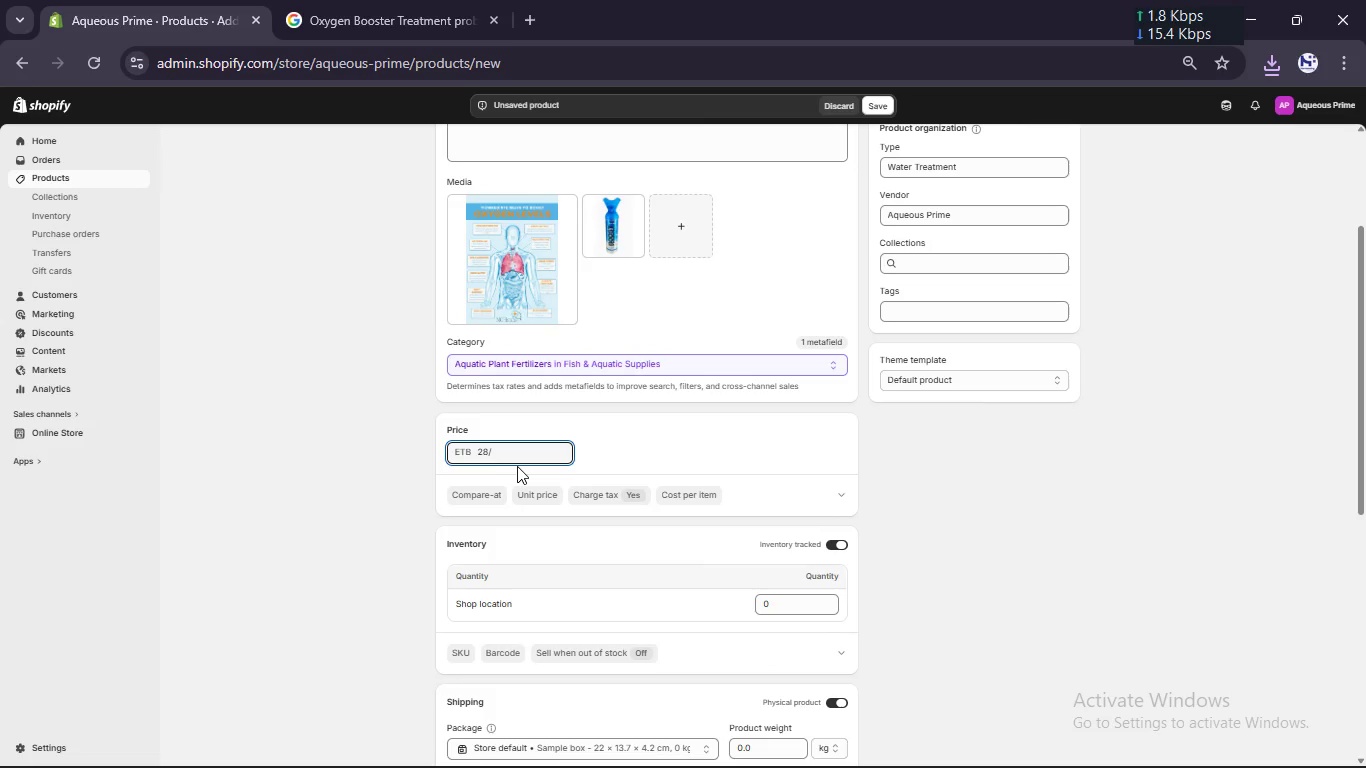 
key(Backspace)
 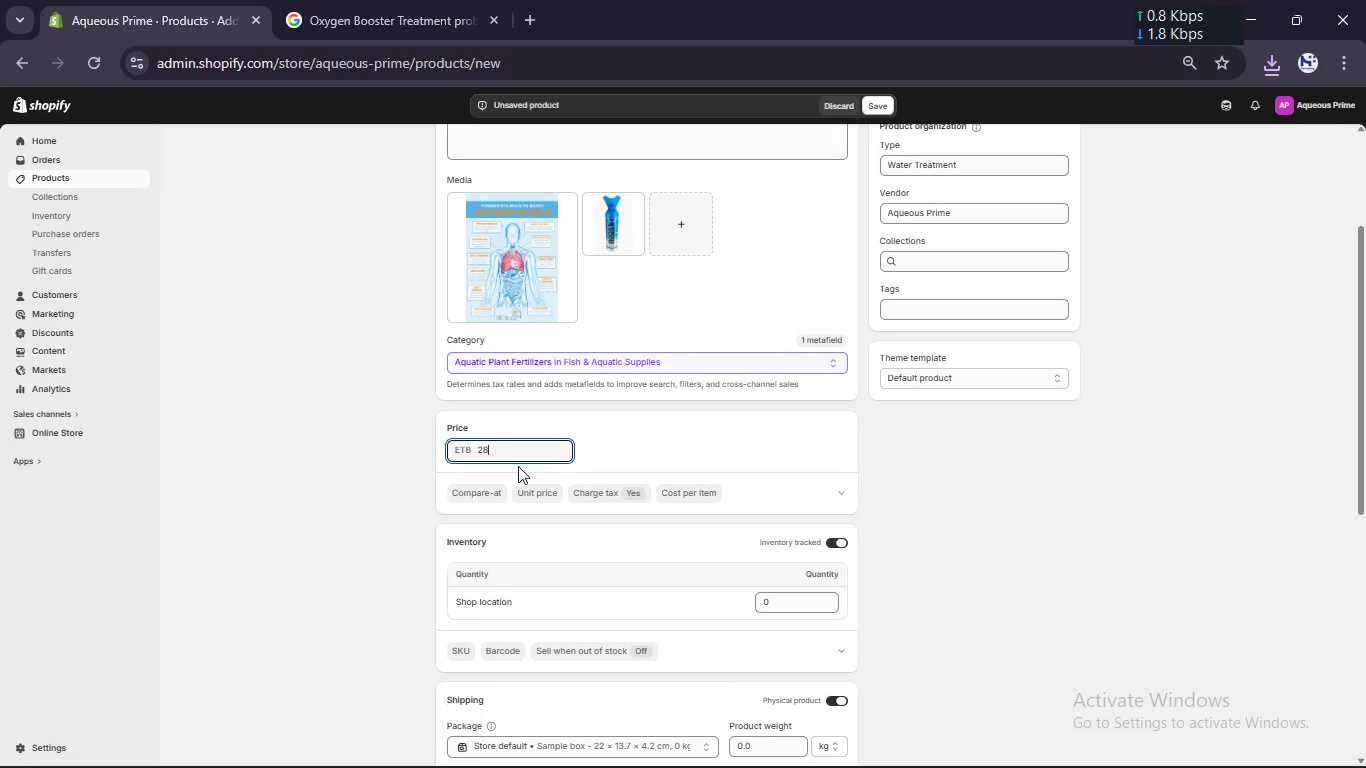 
scroll: coordinate [523, 479], scroll_direction: down, amount: 2.0
 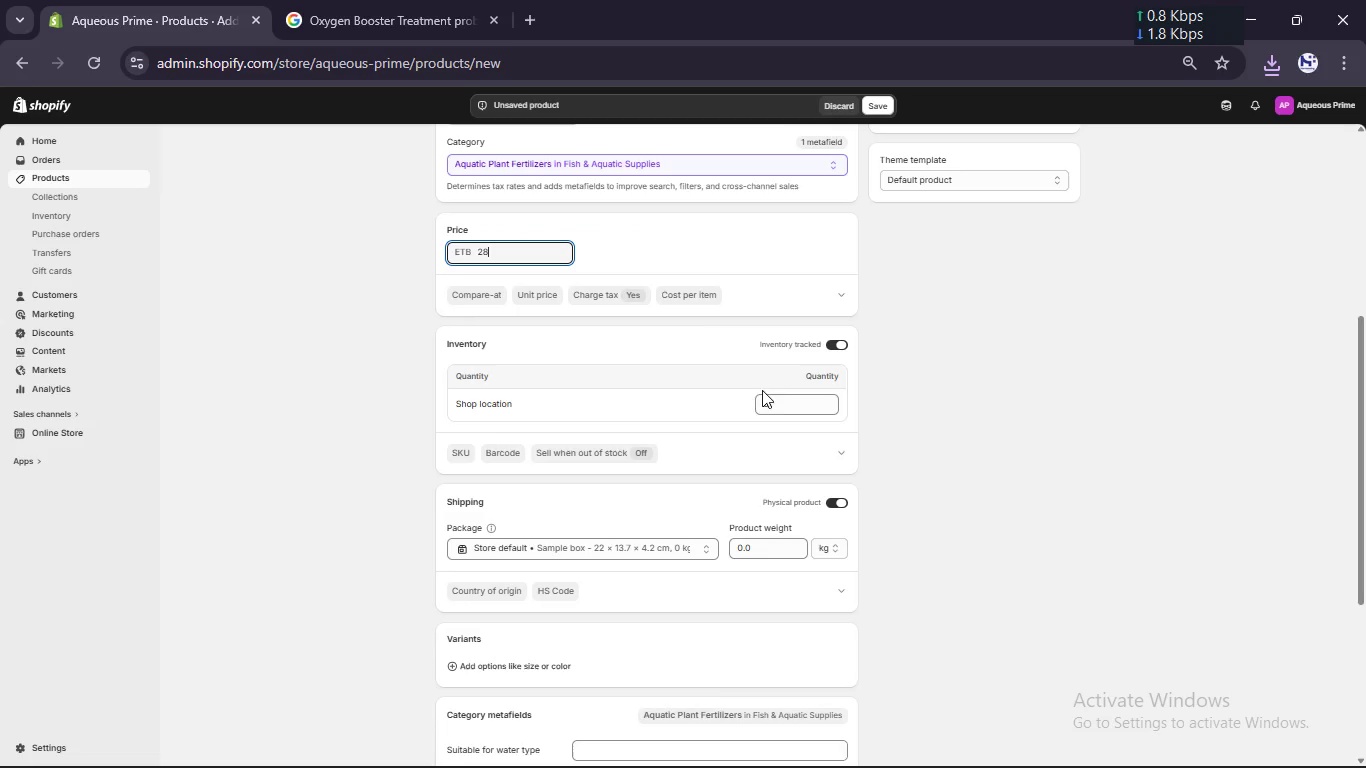 
left_click([770, 414])
 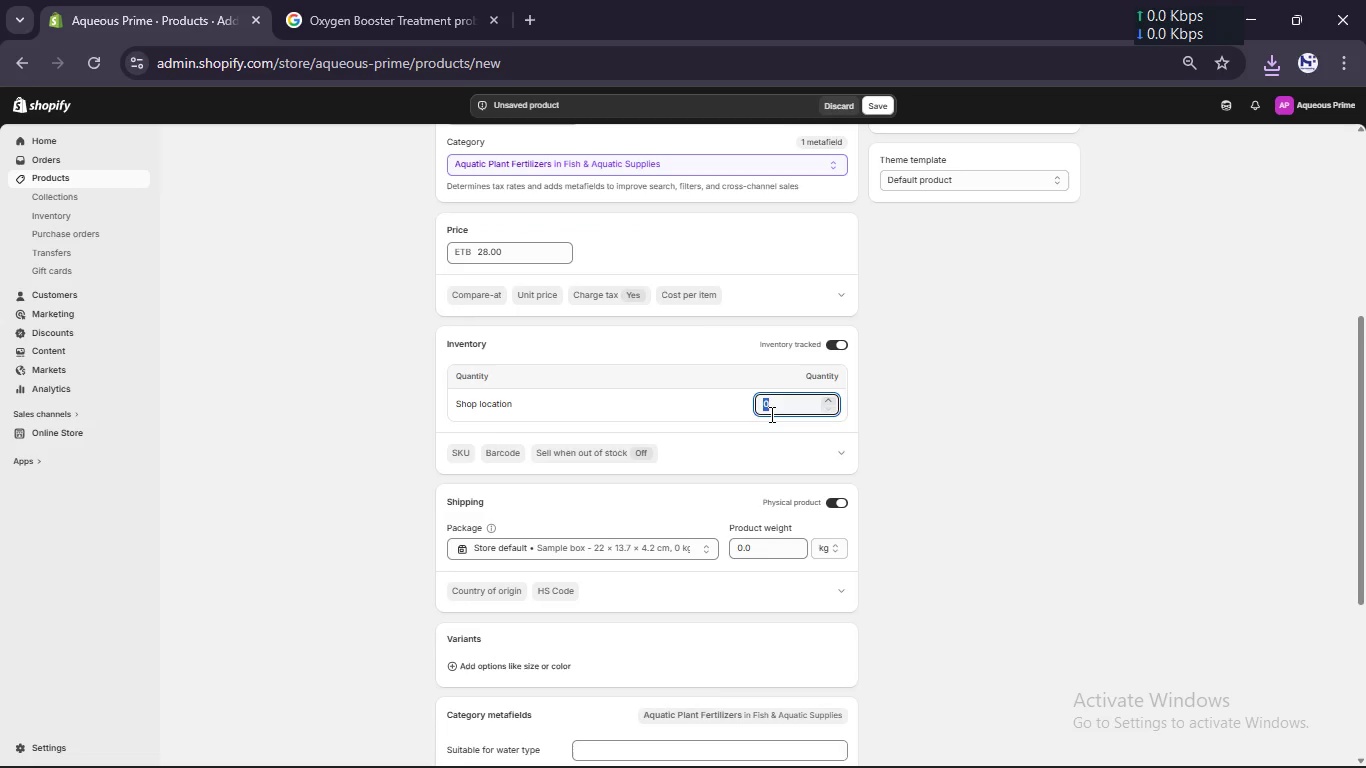 
key(Numpad1)
 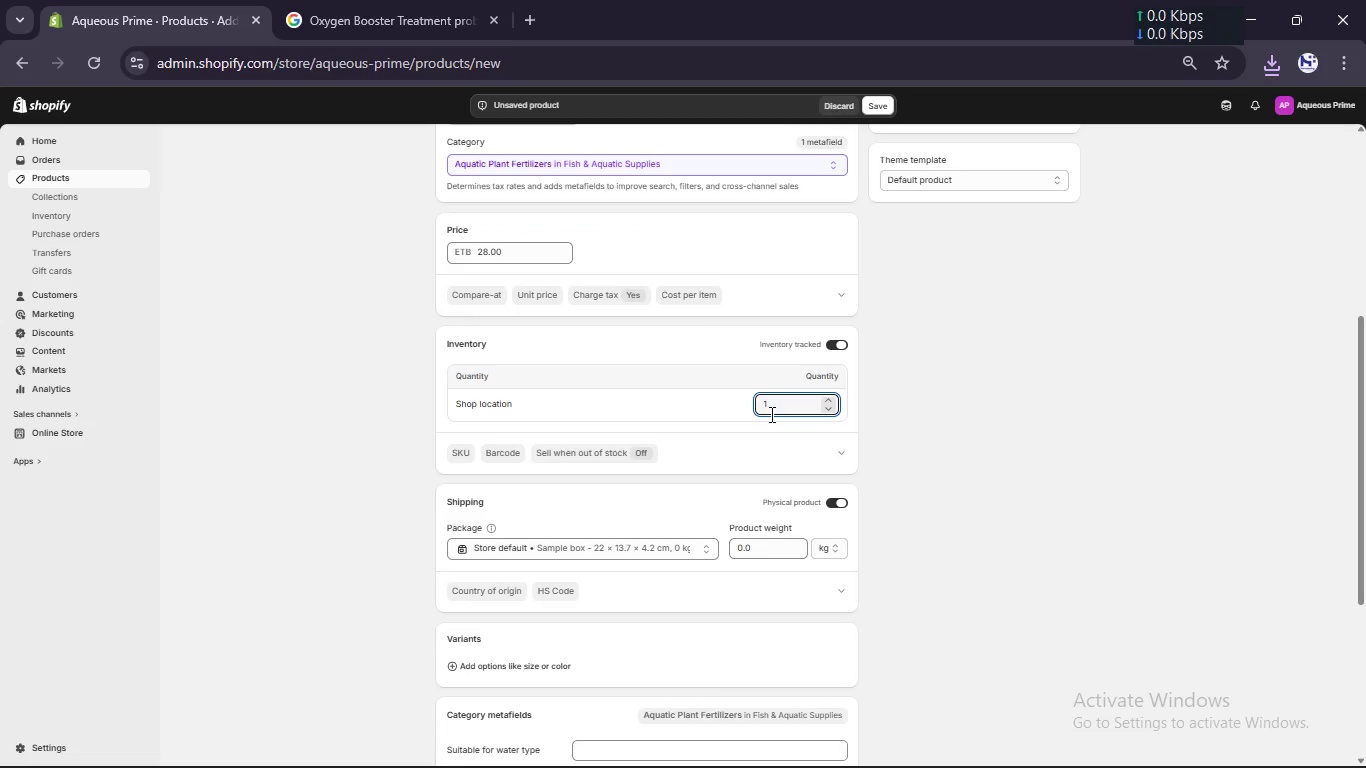 
key(Numpad5)
 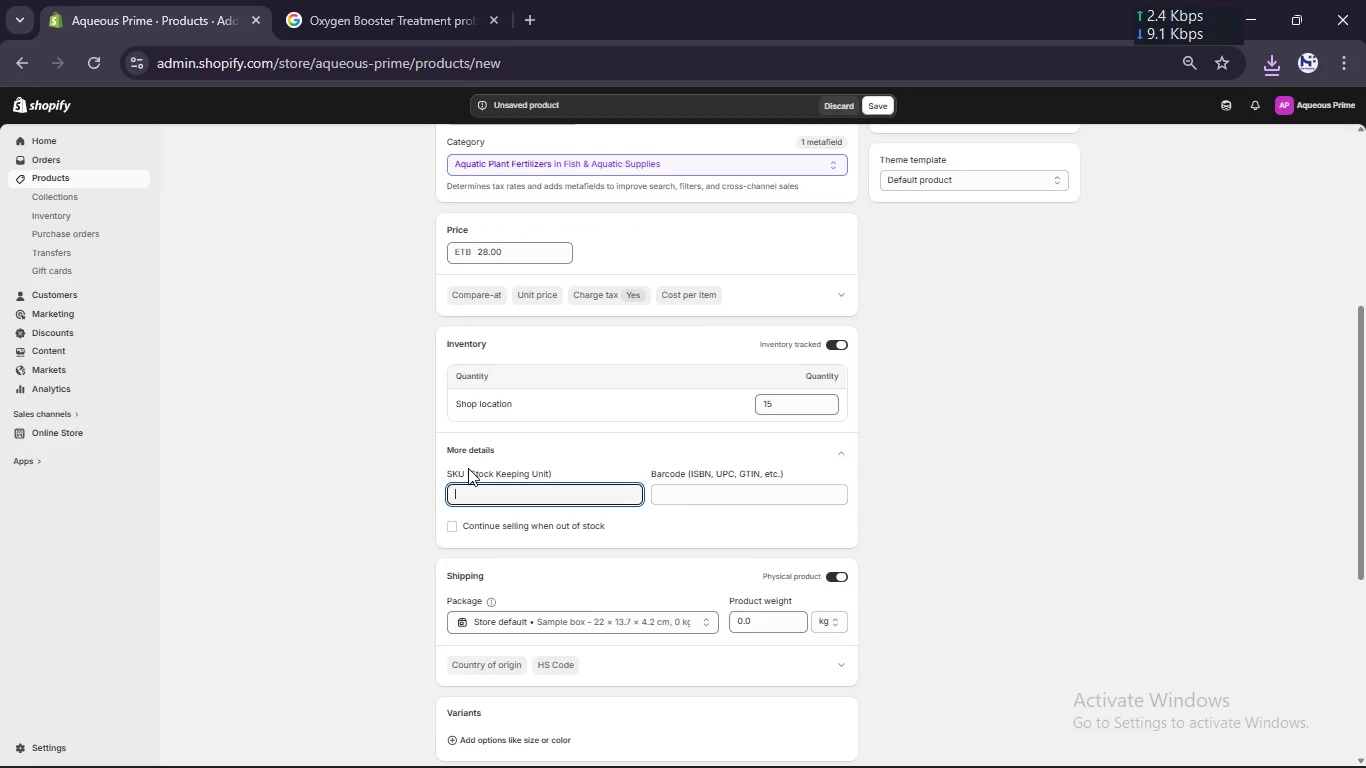 
type(AQP-OXY-10)
 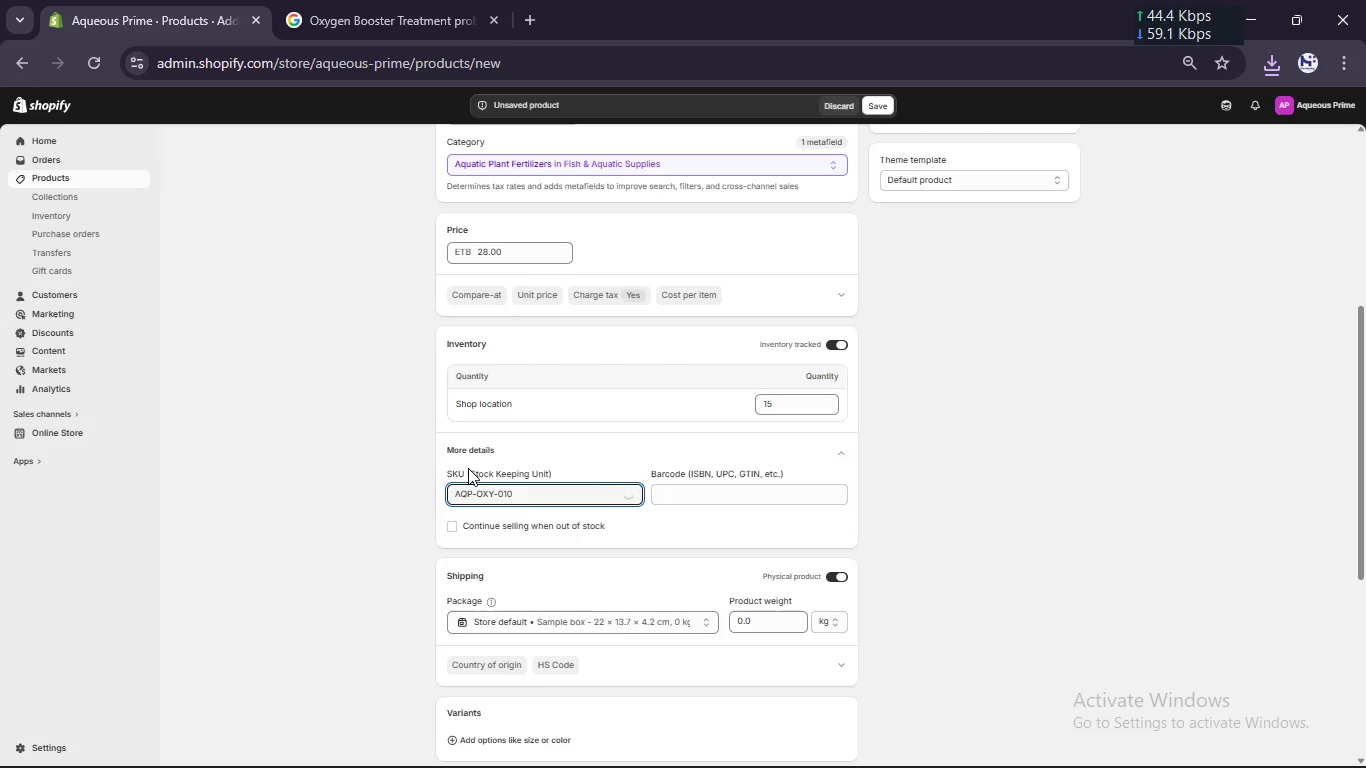 
left_click([478, 526])
 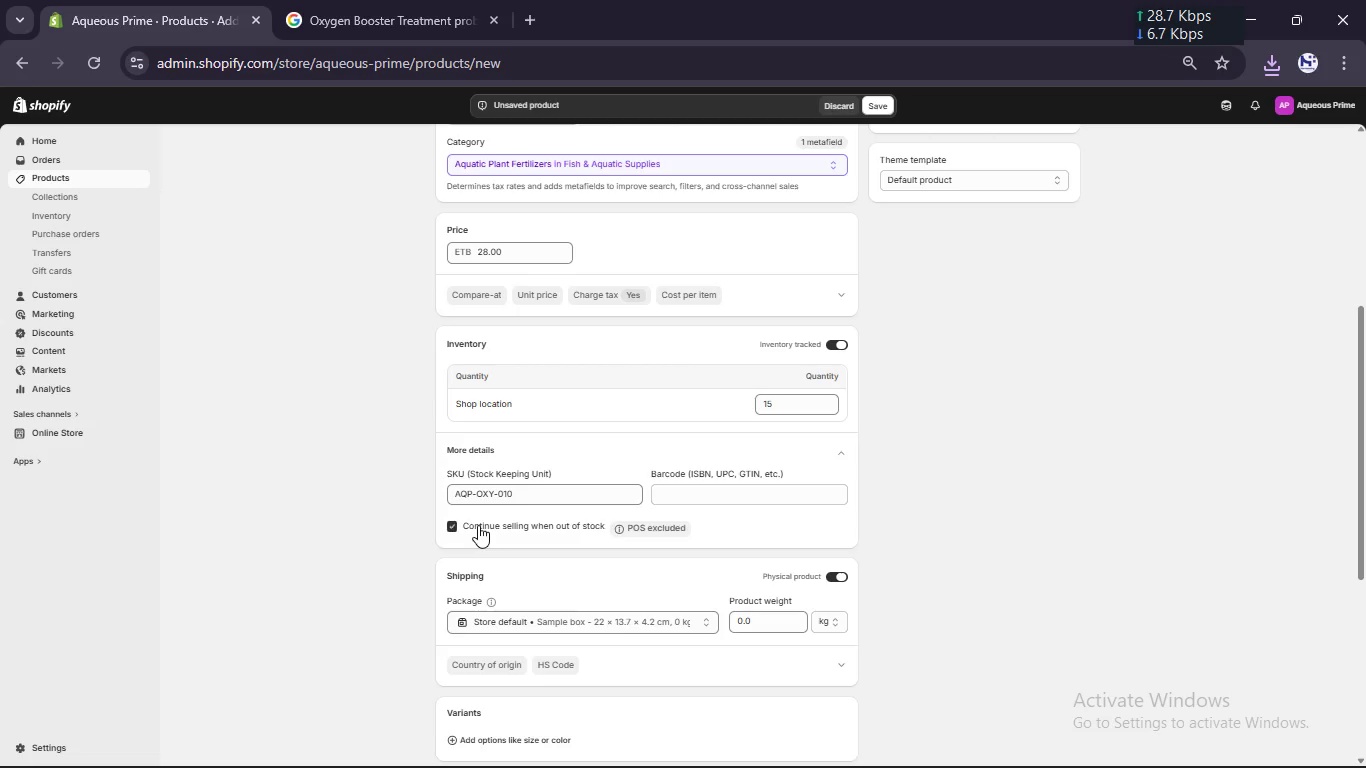 
scroll: coordinate [478, 525], scroll_direction: down, amount: 2.0
 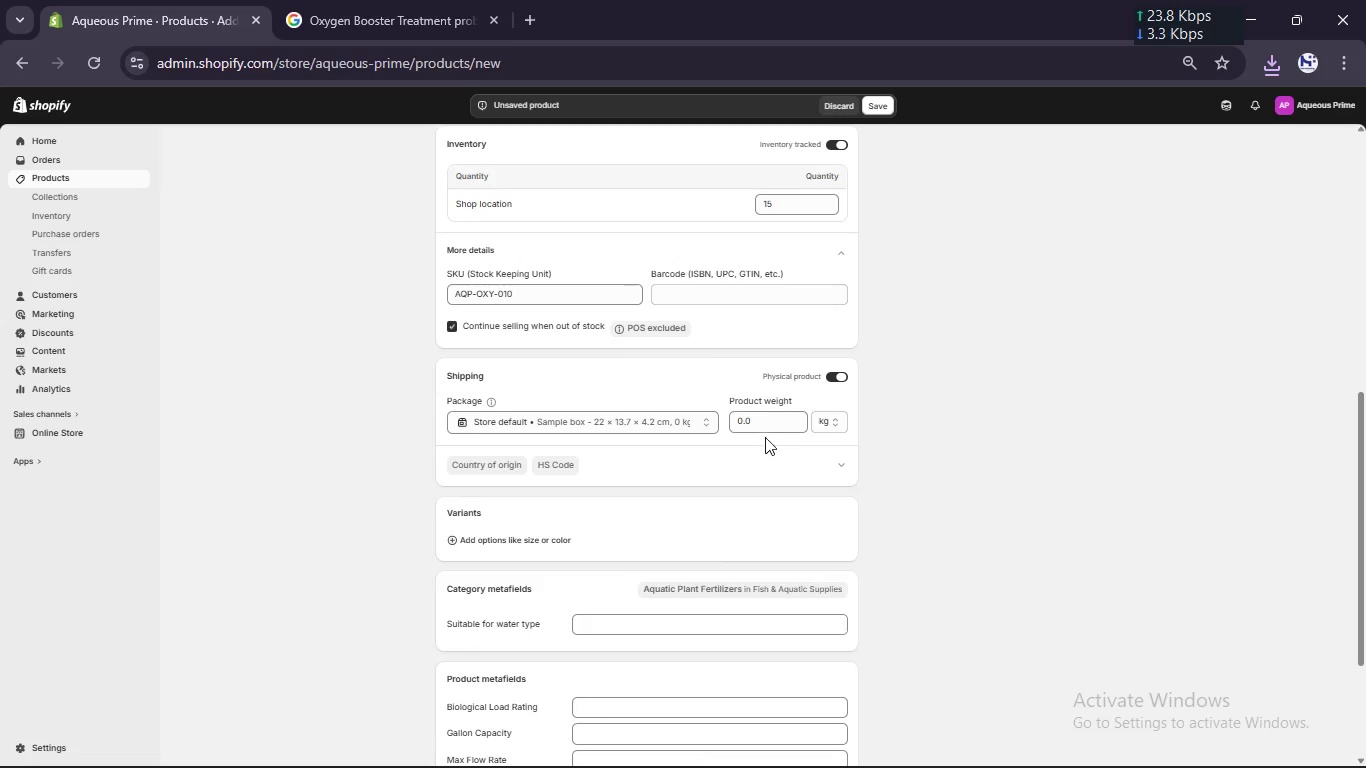 
left_click([768, 418])
 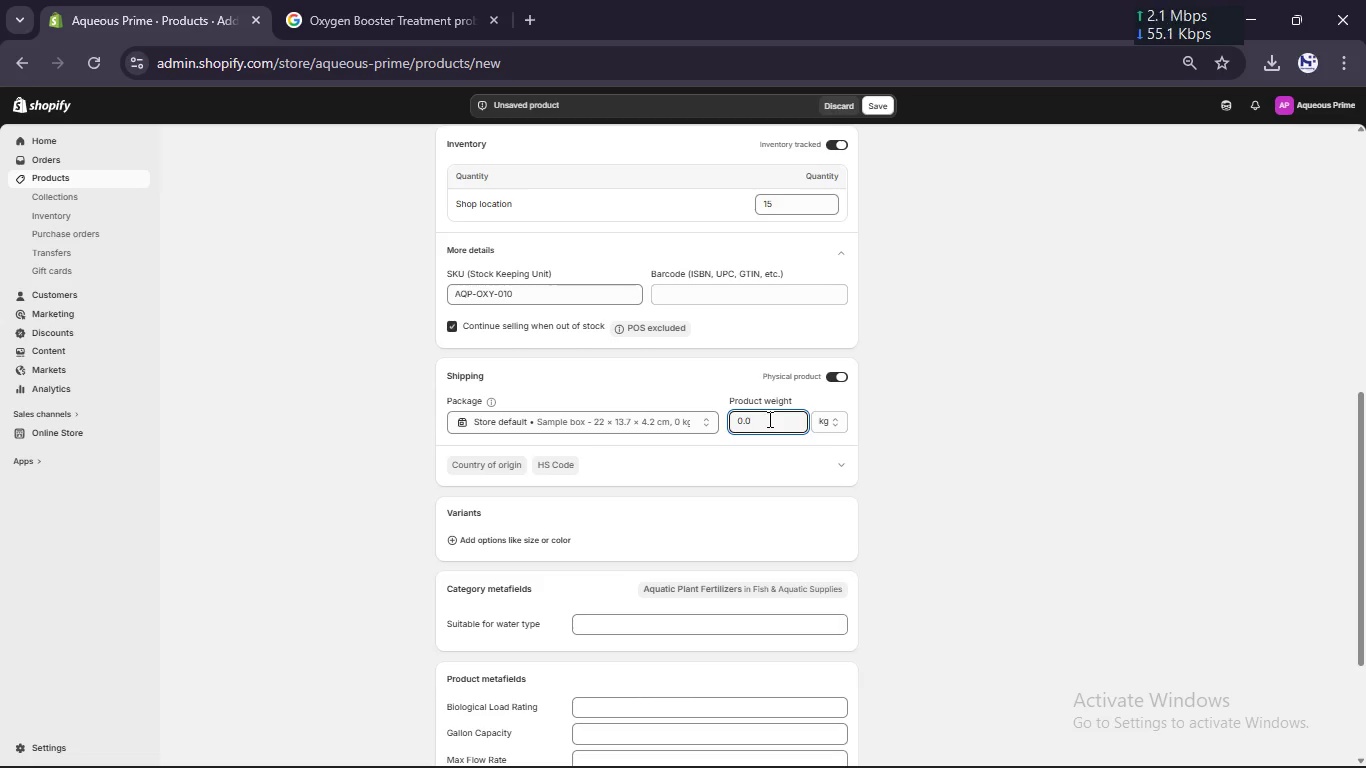 
key(NumLock)
 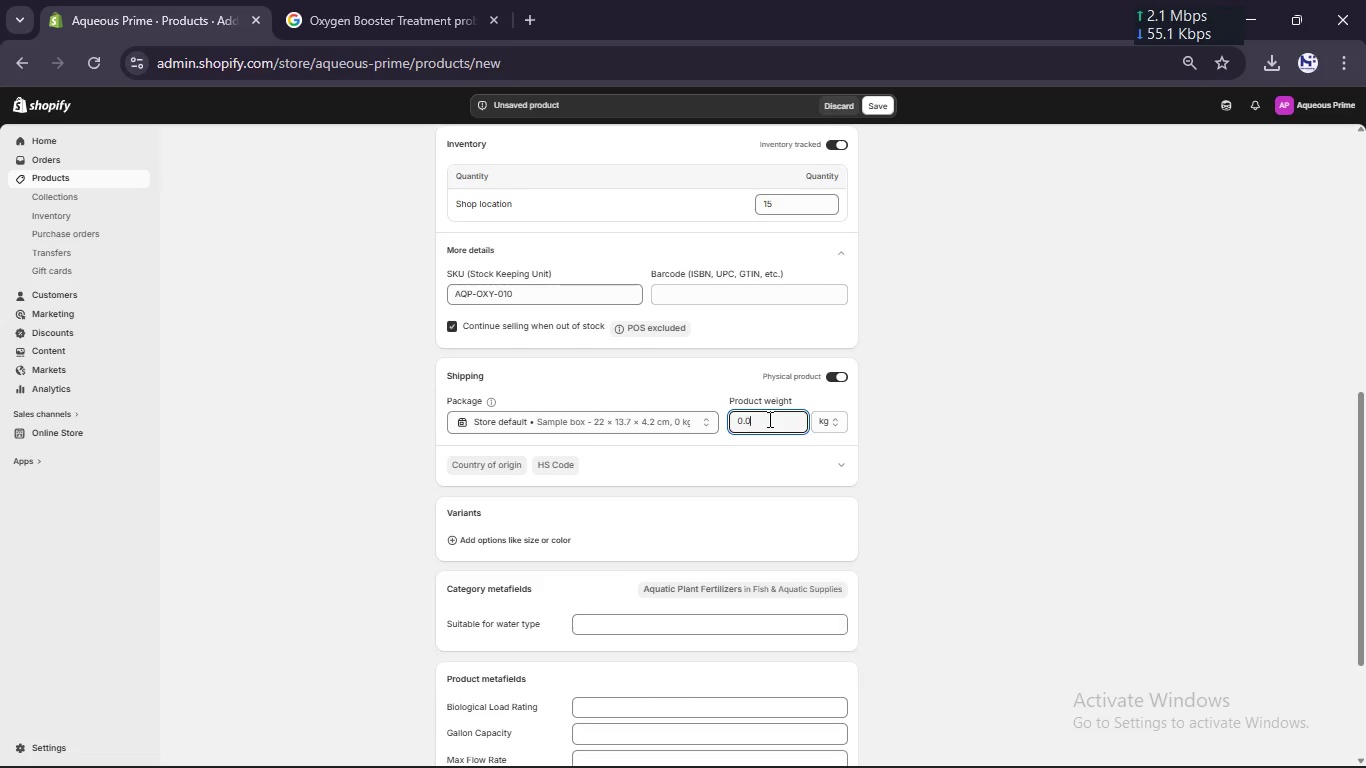 
key(Backspace)
 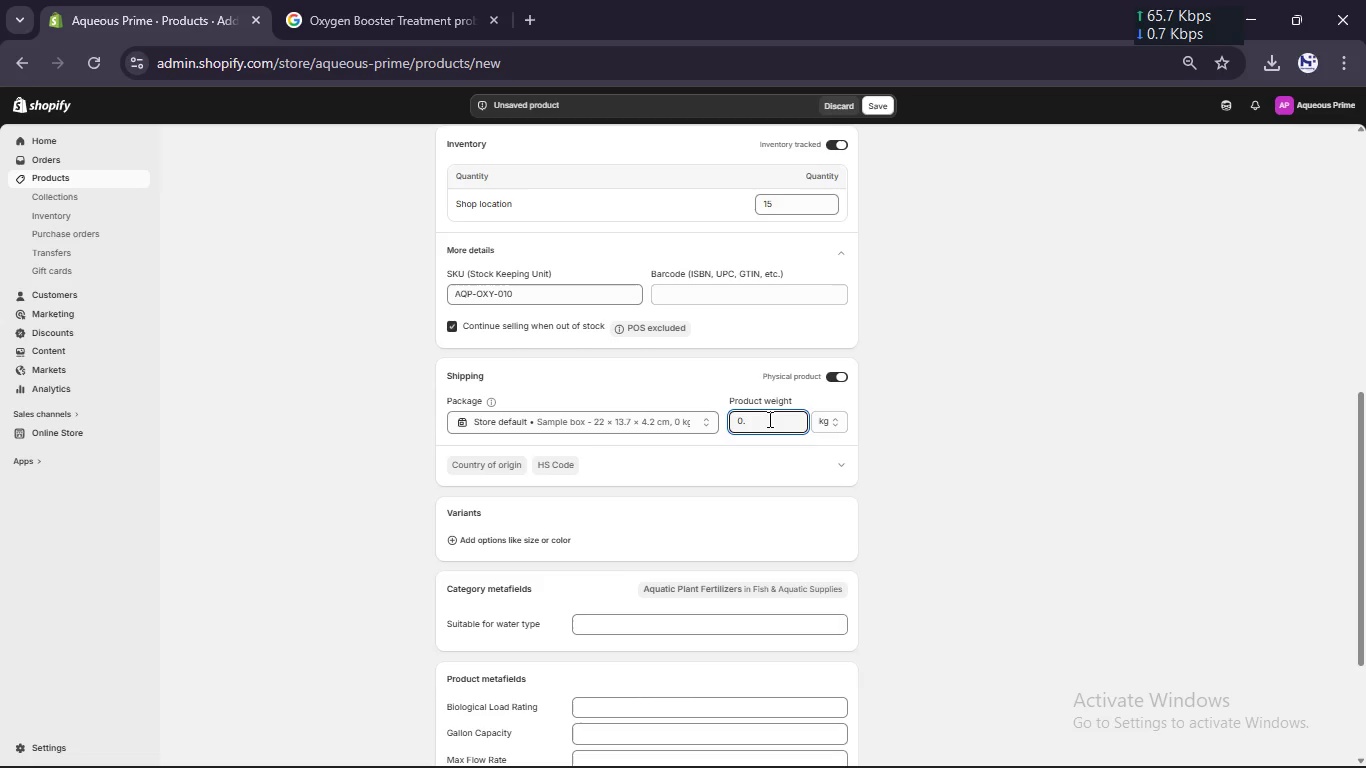 
key(ArrowRight)
 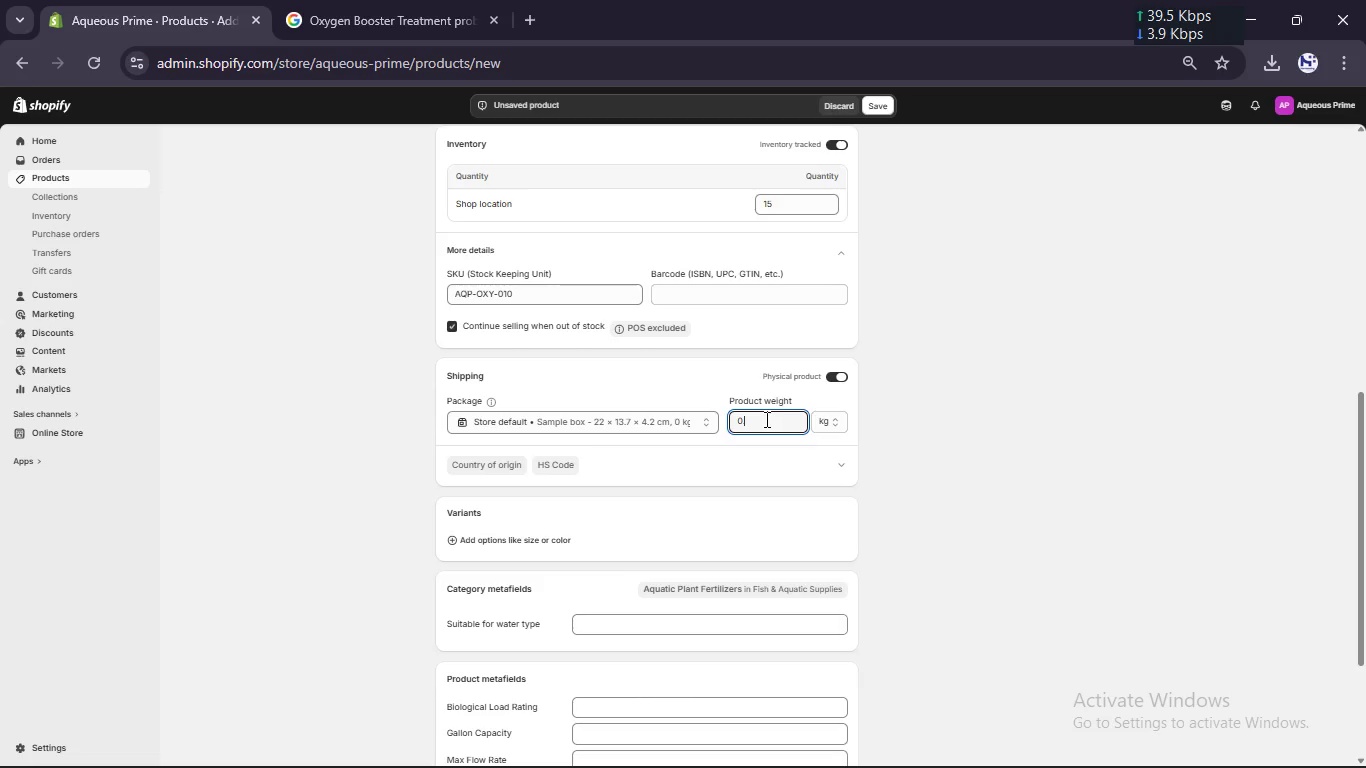 
key(NumLock)
 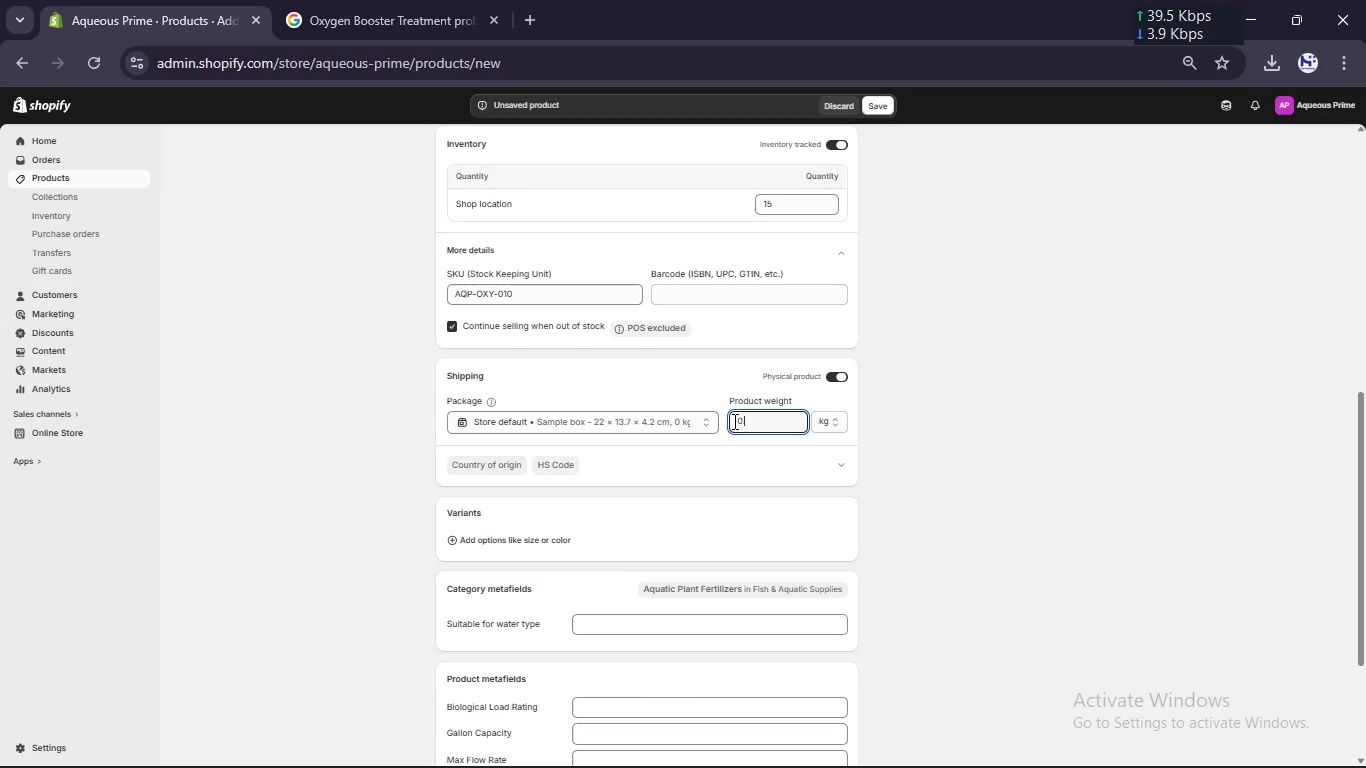 
key(Numpad6)
 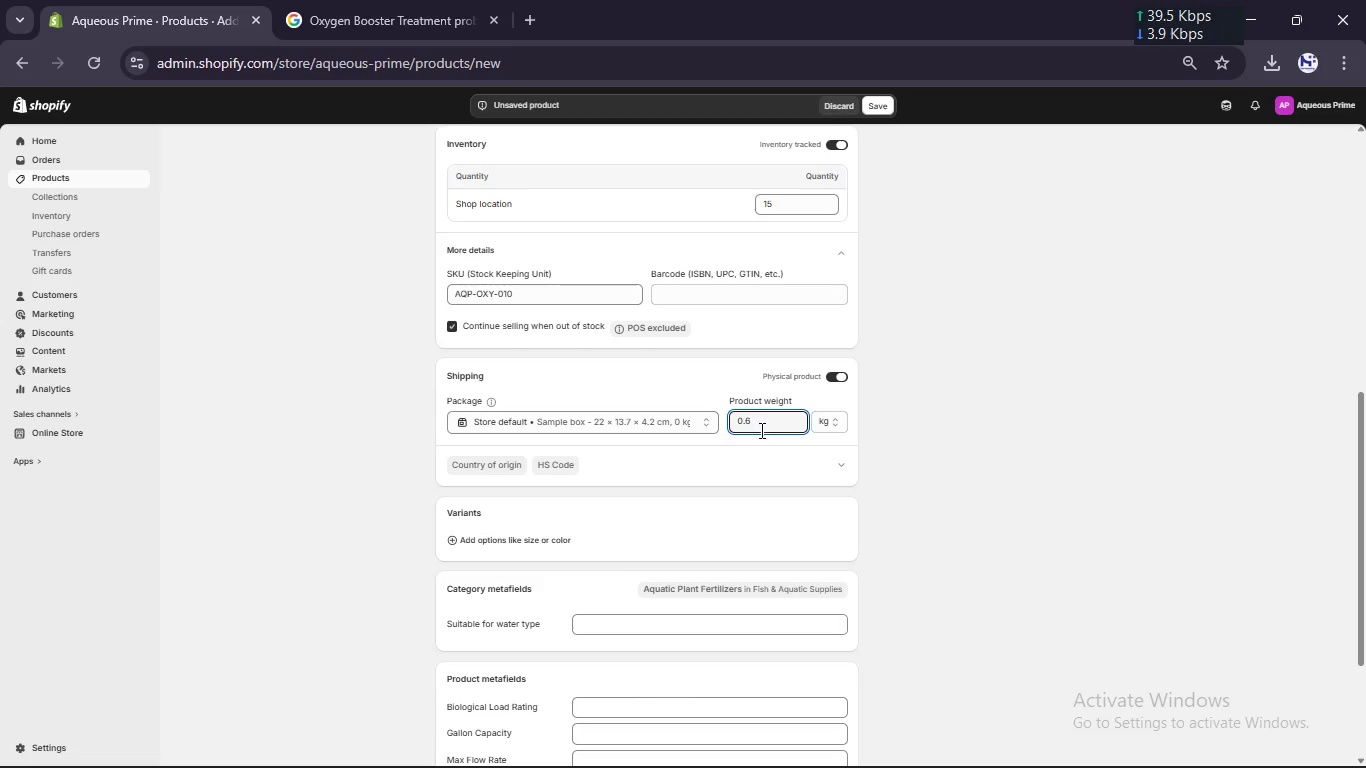 
scroll: coordinate [662, 453], scroll_direction: down, amount: 7.0
 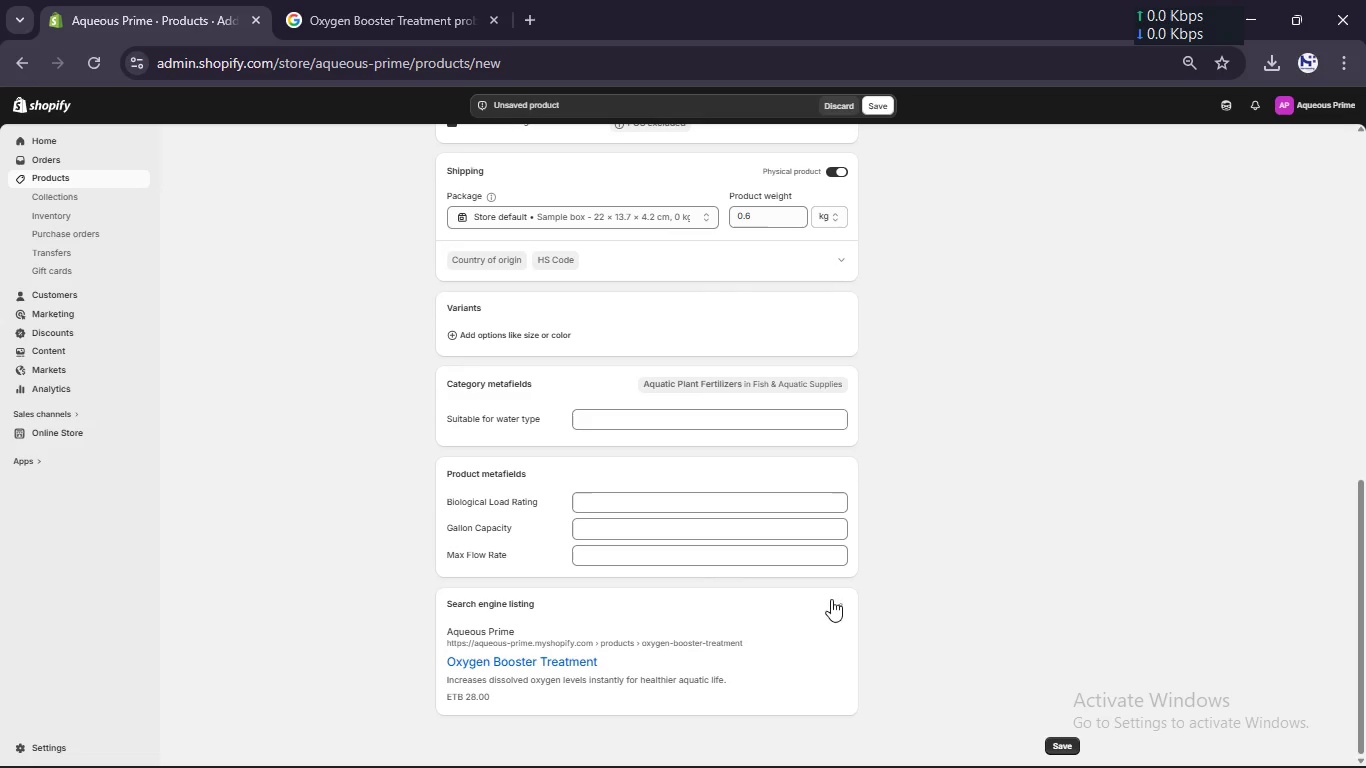 
double_click([842, 612])
 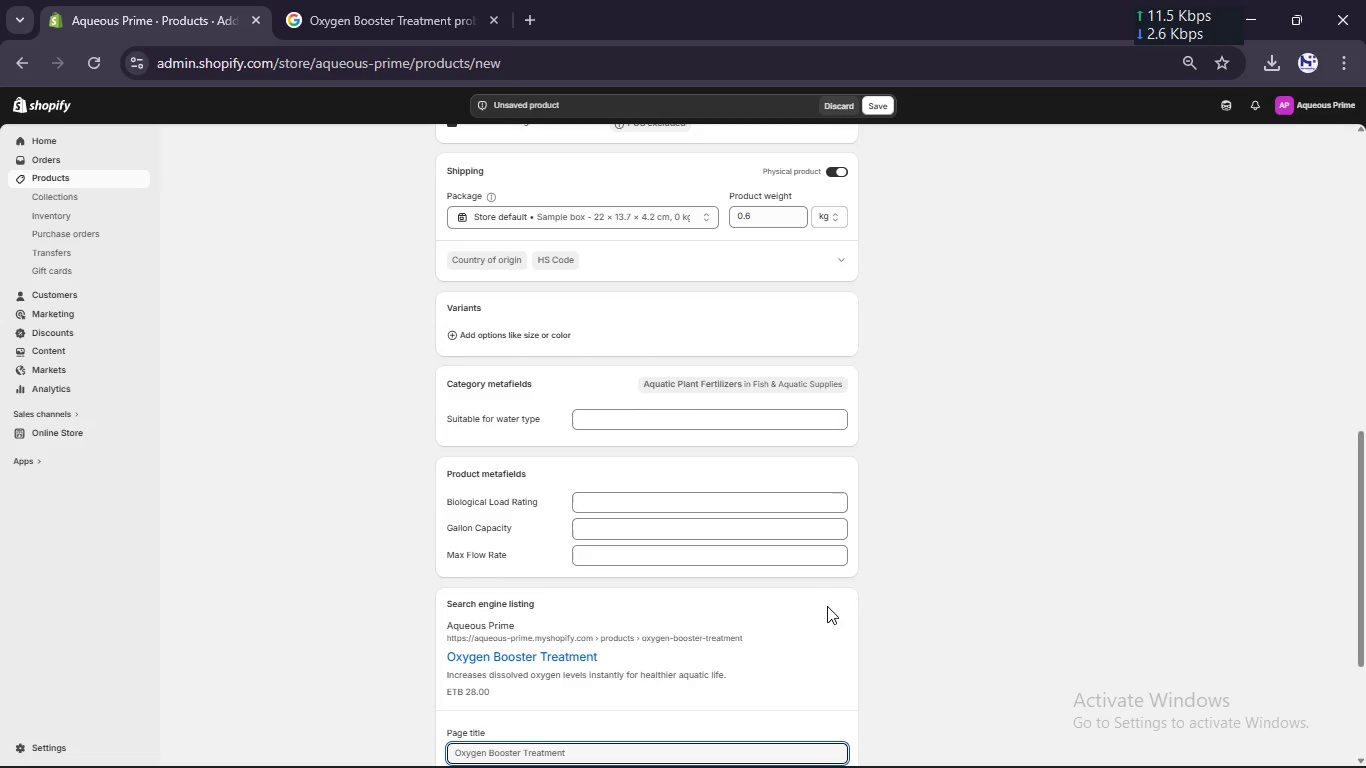 
scroll: coordinate [823, 606], scroll_direction: down, amount: 5.0
 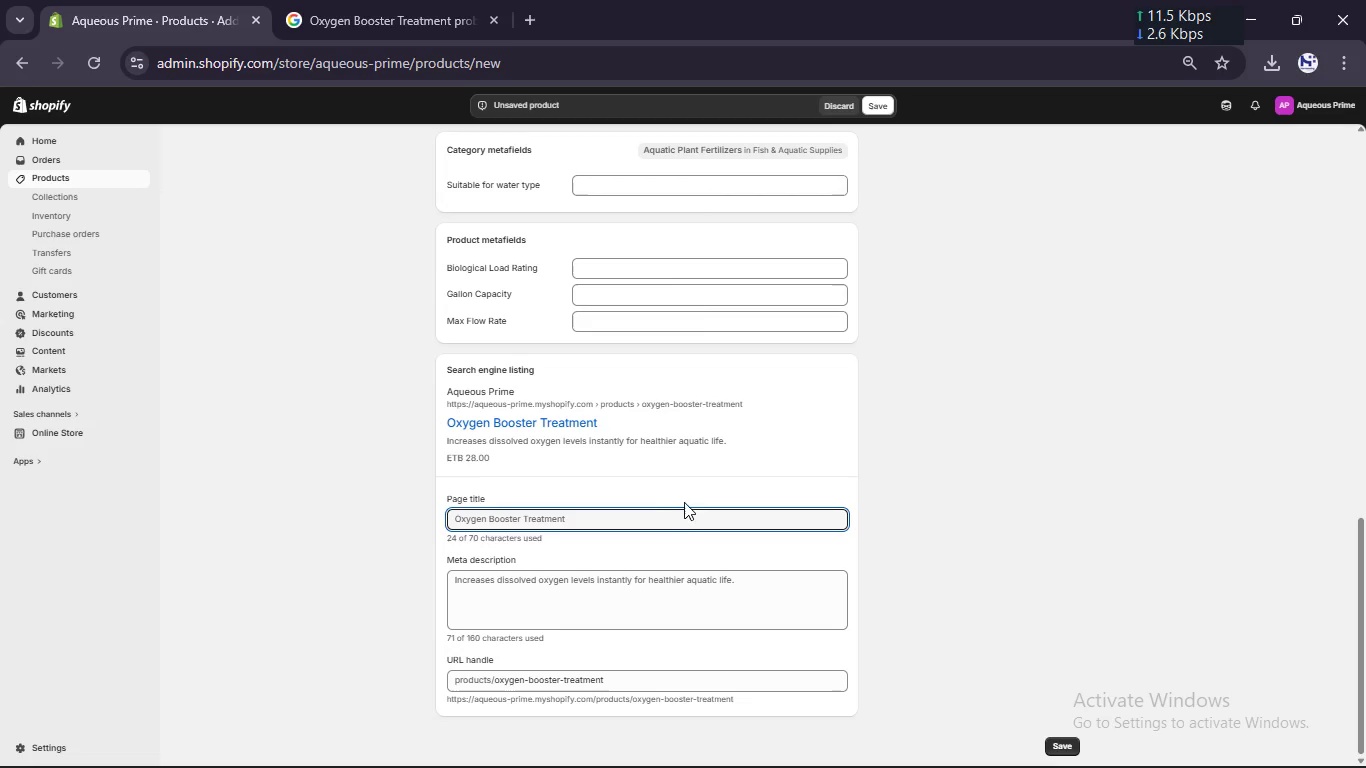 
left_click([684, 509])
 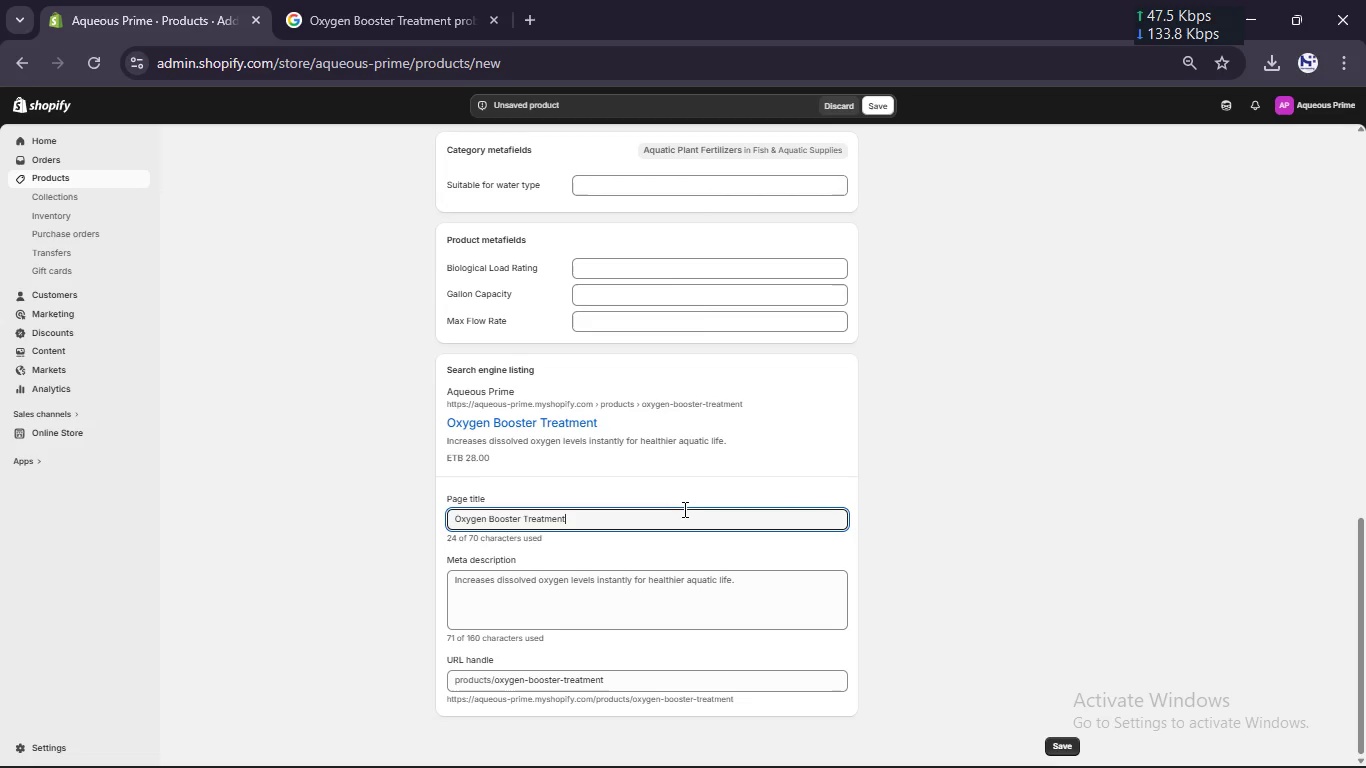 
hold_key(key=ArrowLeft, duration=1.45)
 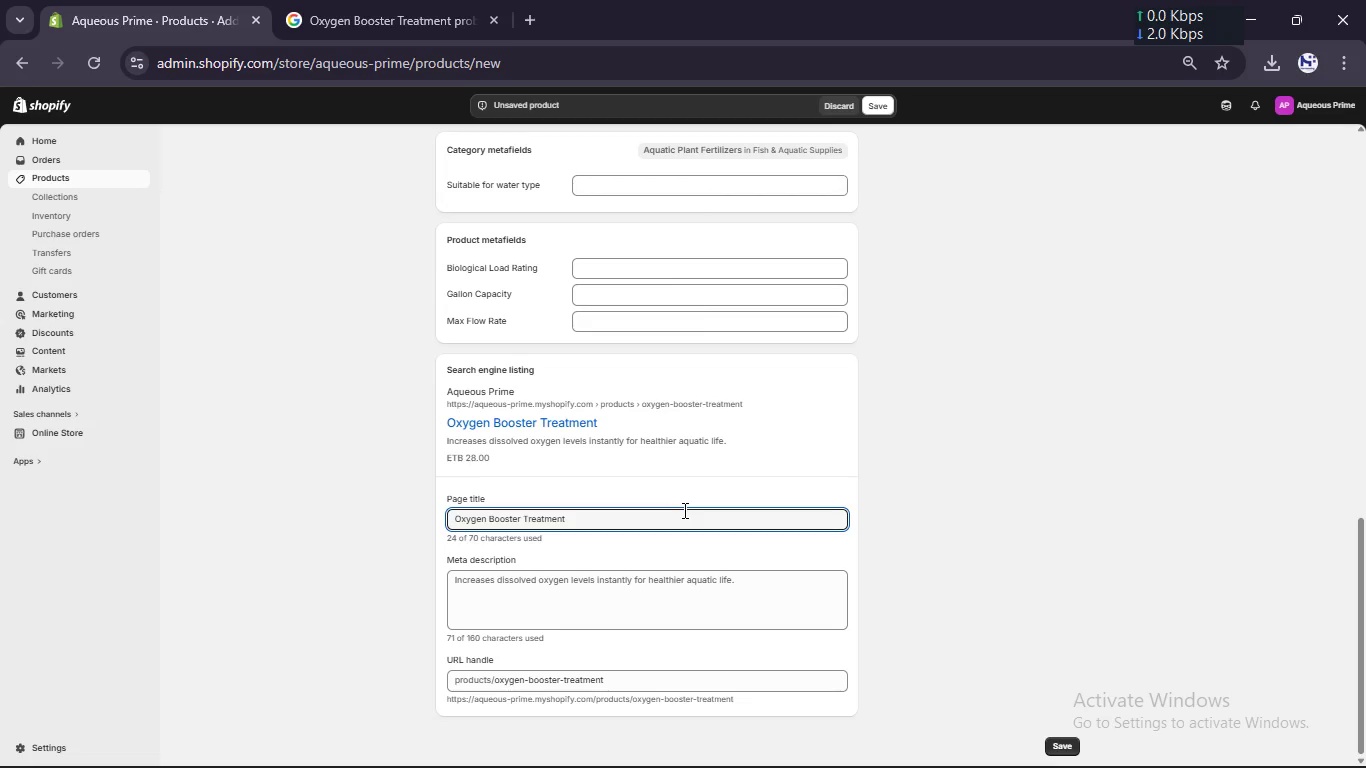 
type(Pond )
 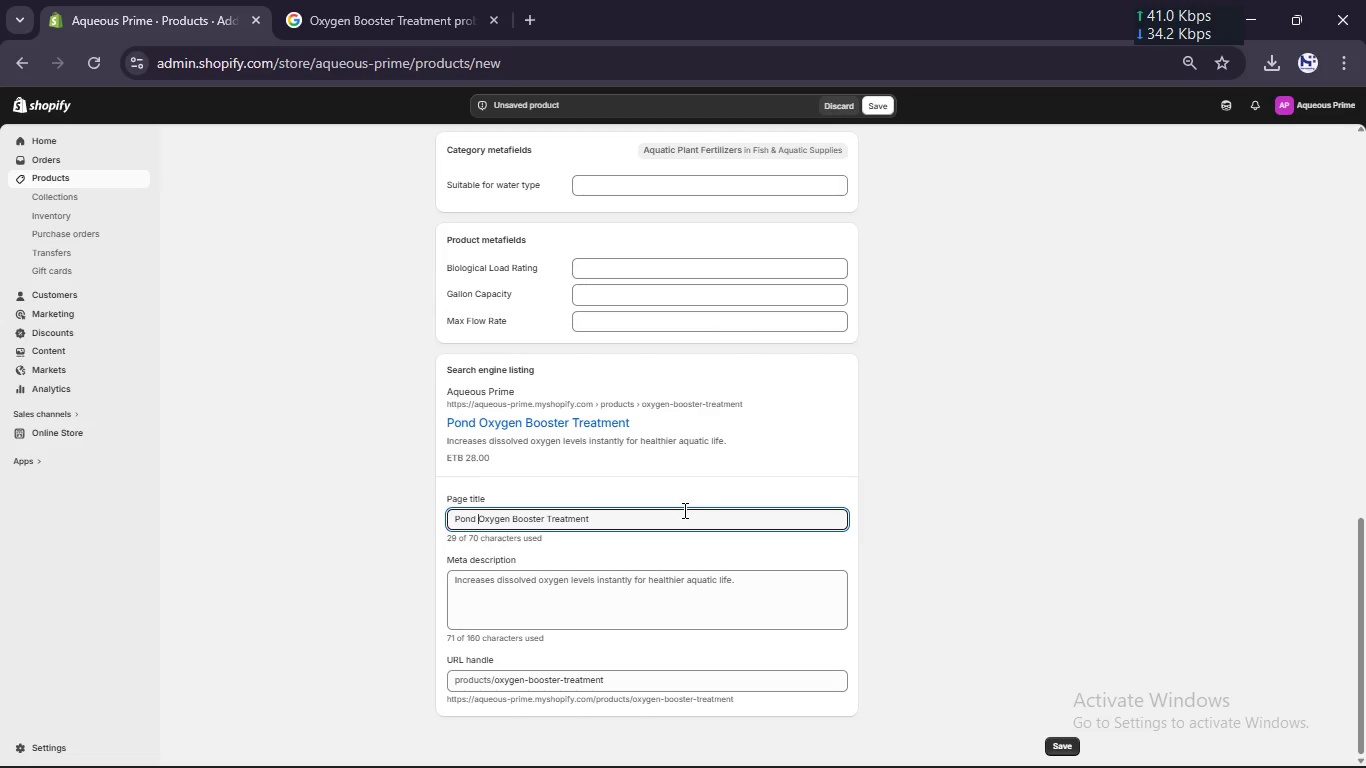 
hold_key(key=ArrowRight, duration=0.92)
 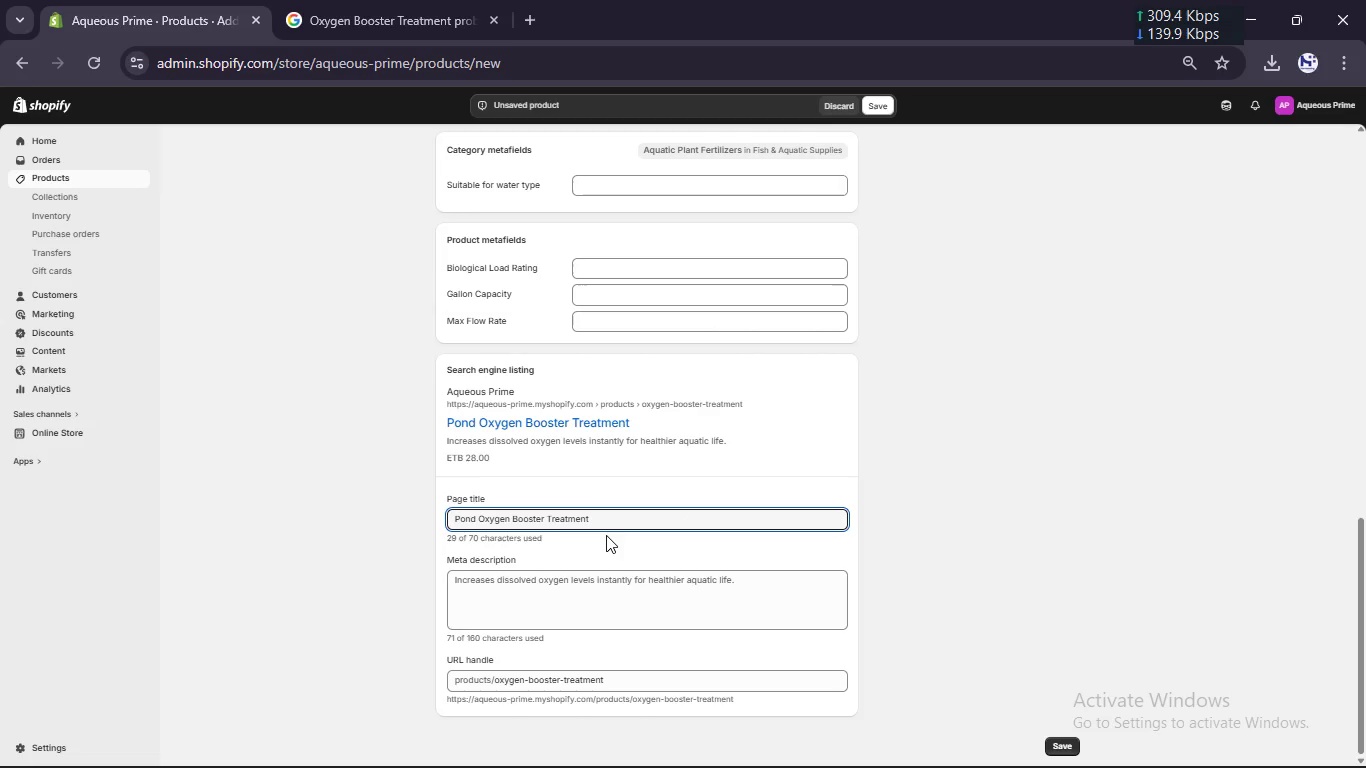 
double_click([586, 524])
 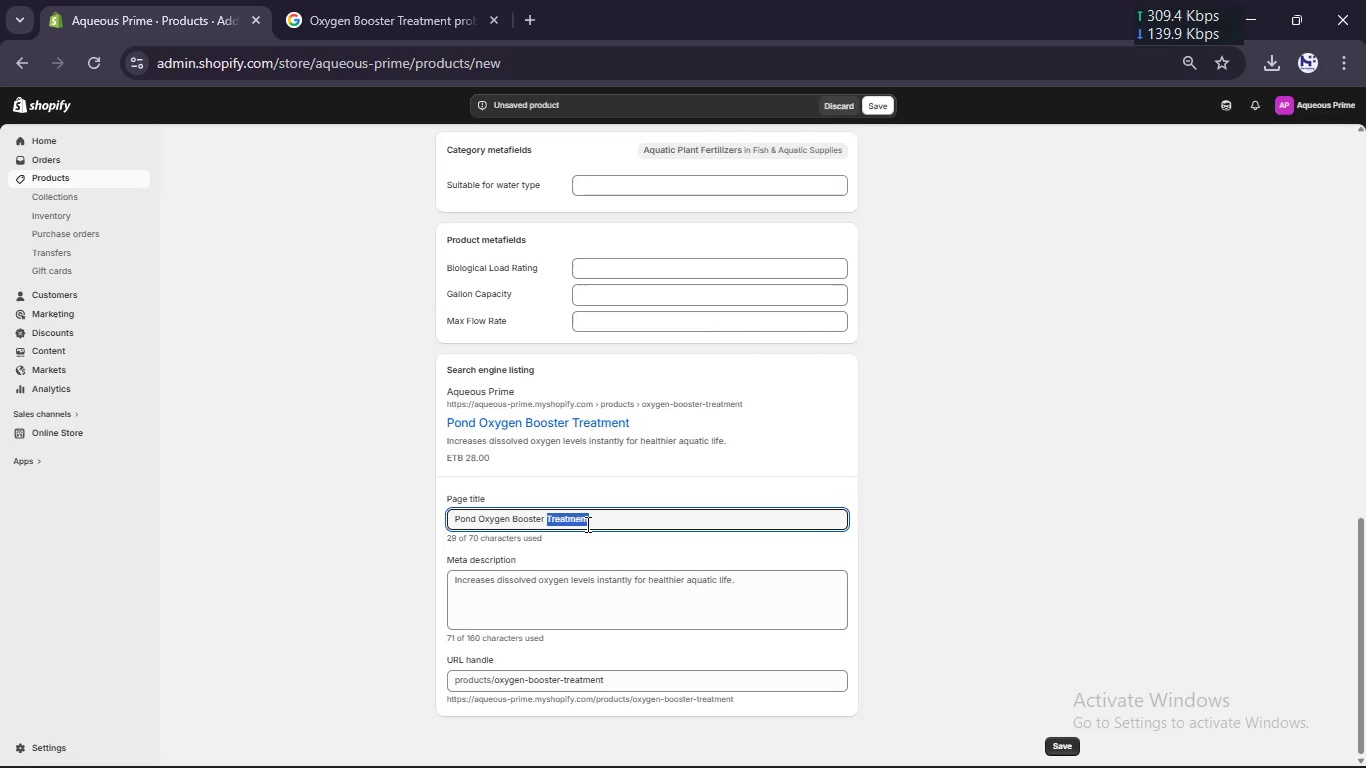 
key(Backspace)
type([Break] Increase Oxygen)
 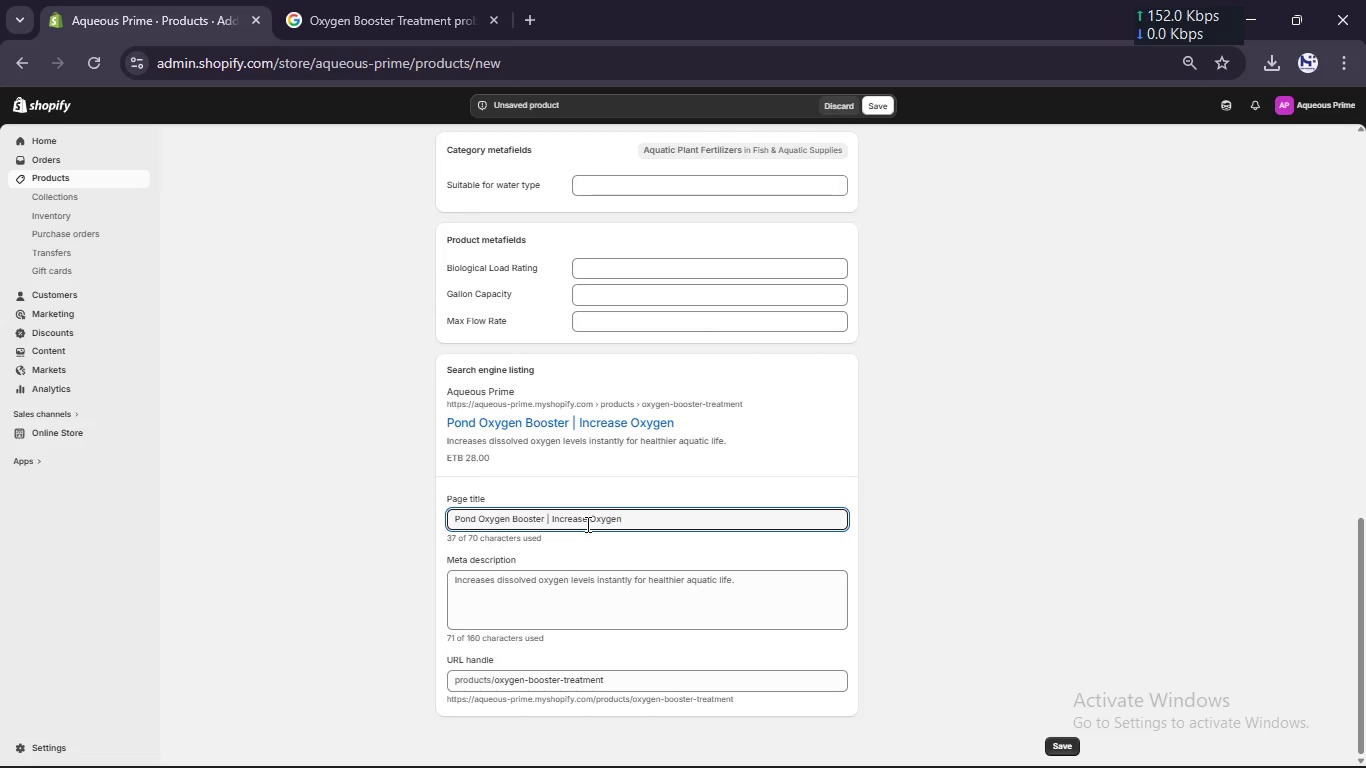 
left_click([599, 576])
 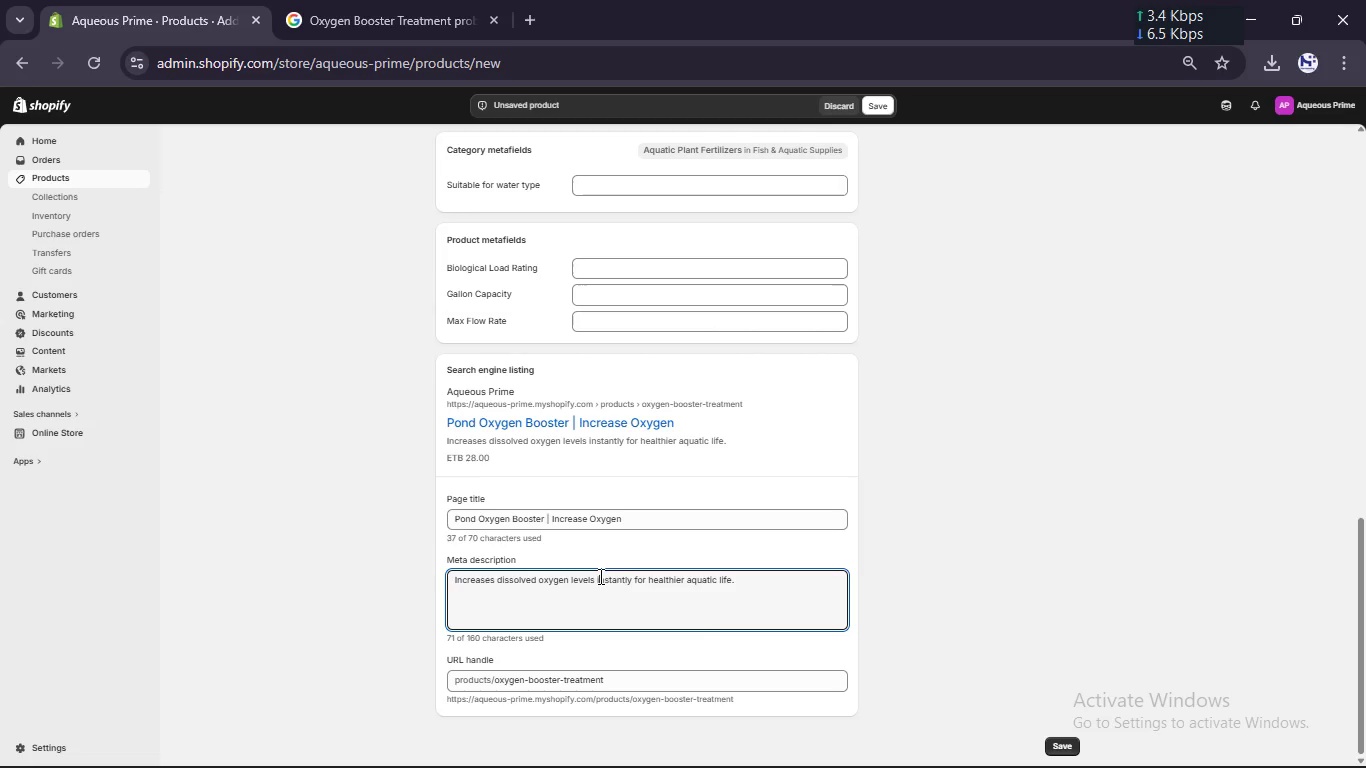 
key(Control+A)
 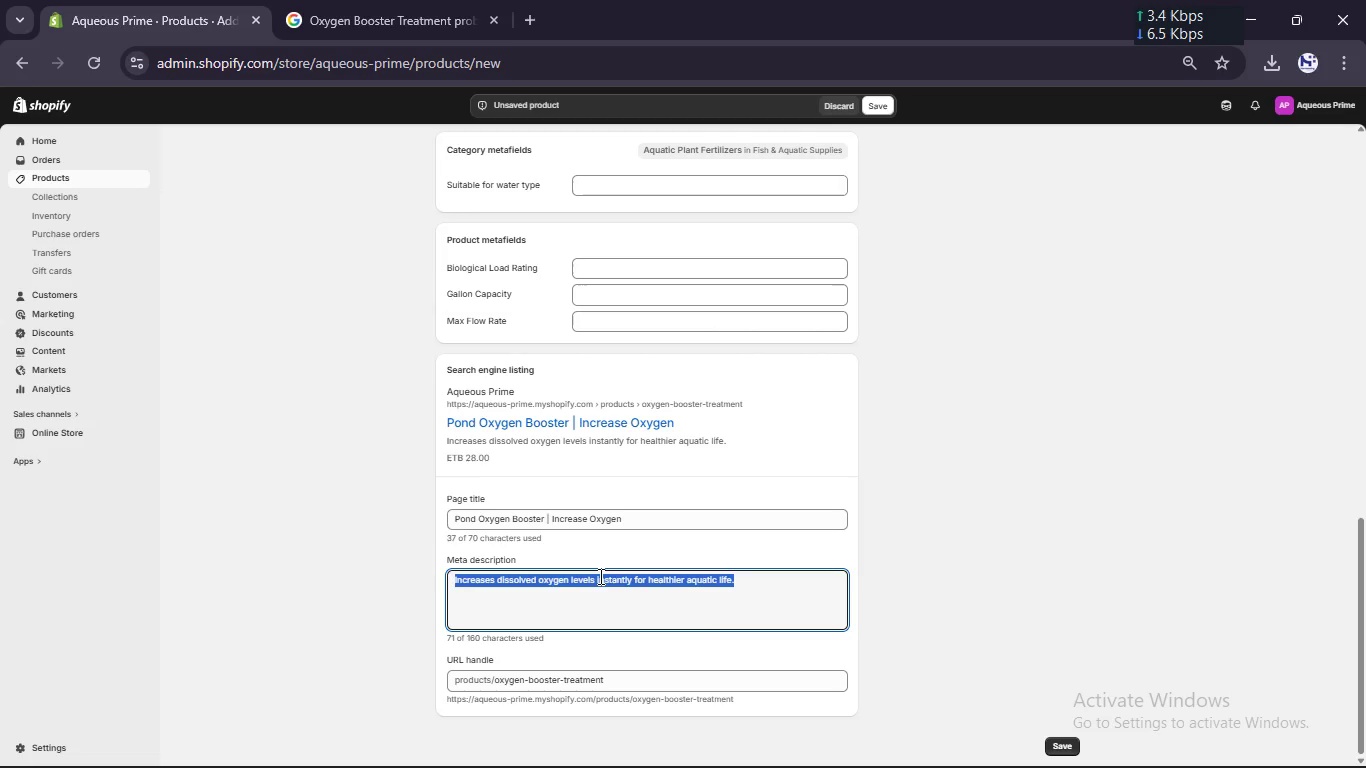 
type(Boost)
 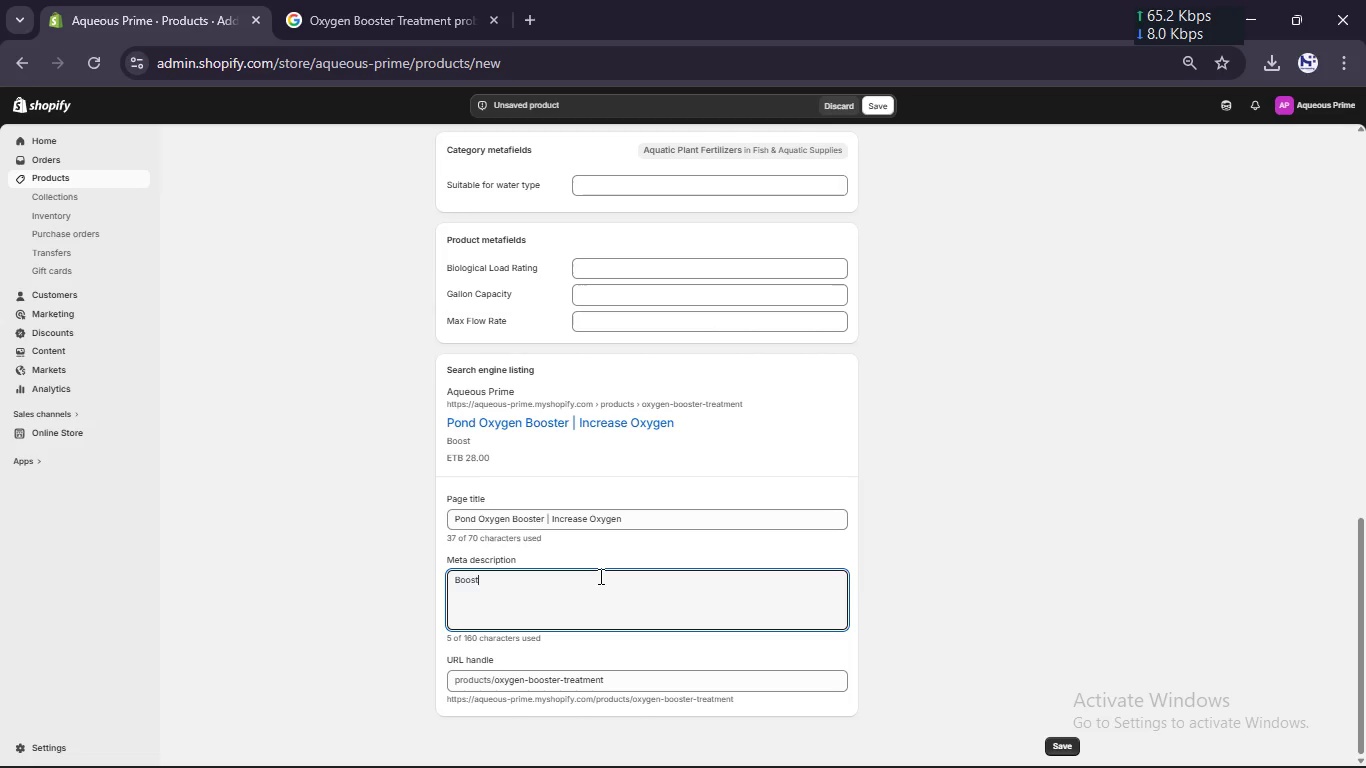 
wait(10.74)
 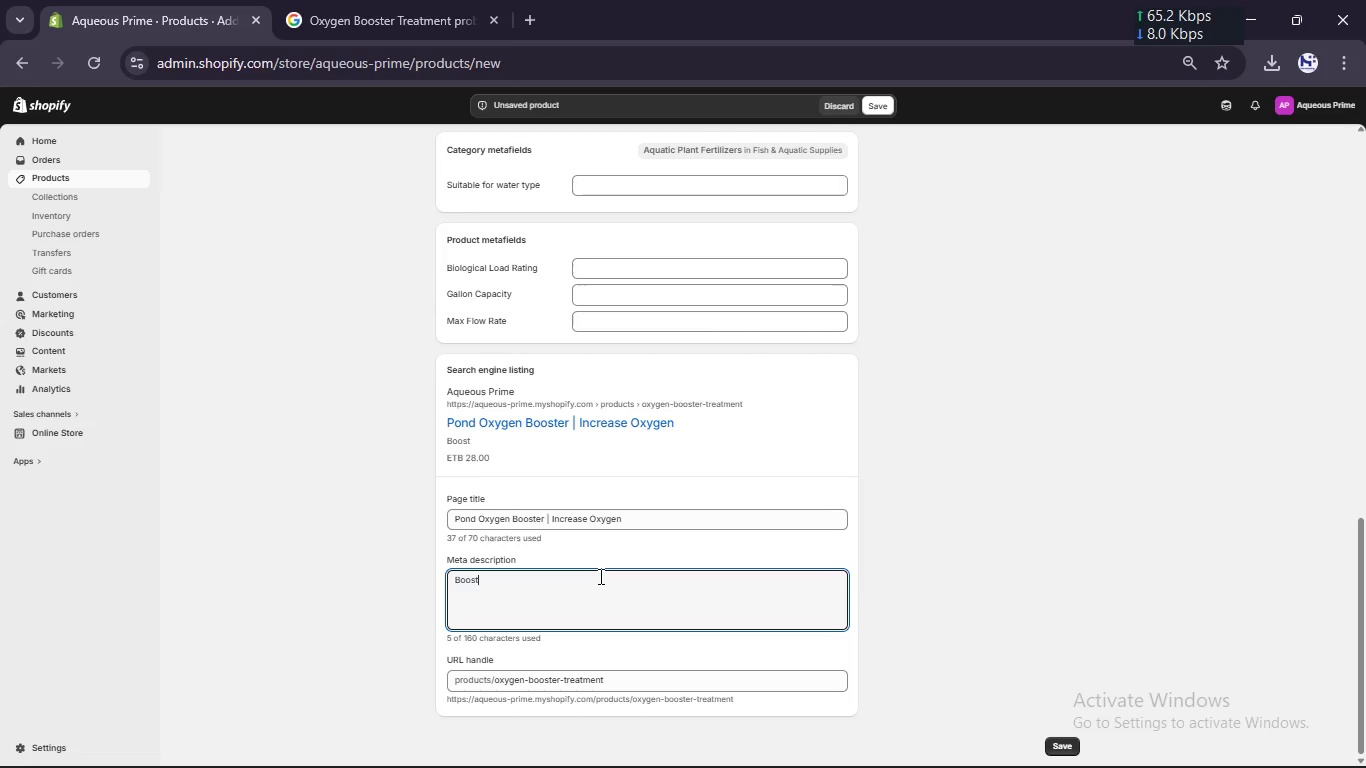 
type( dissolved oxyeg)
key(Backspace)
key(Backspace)
type(gen)
 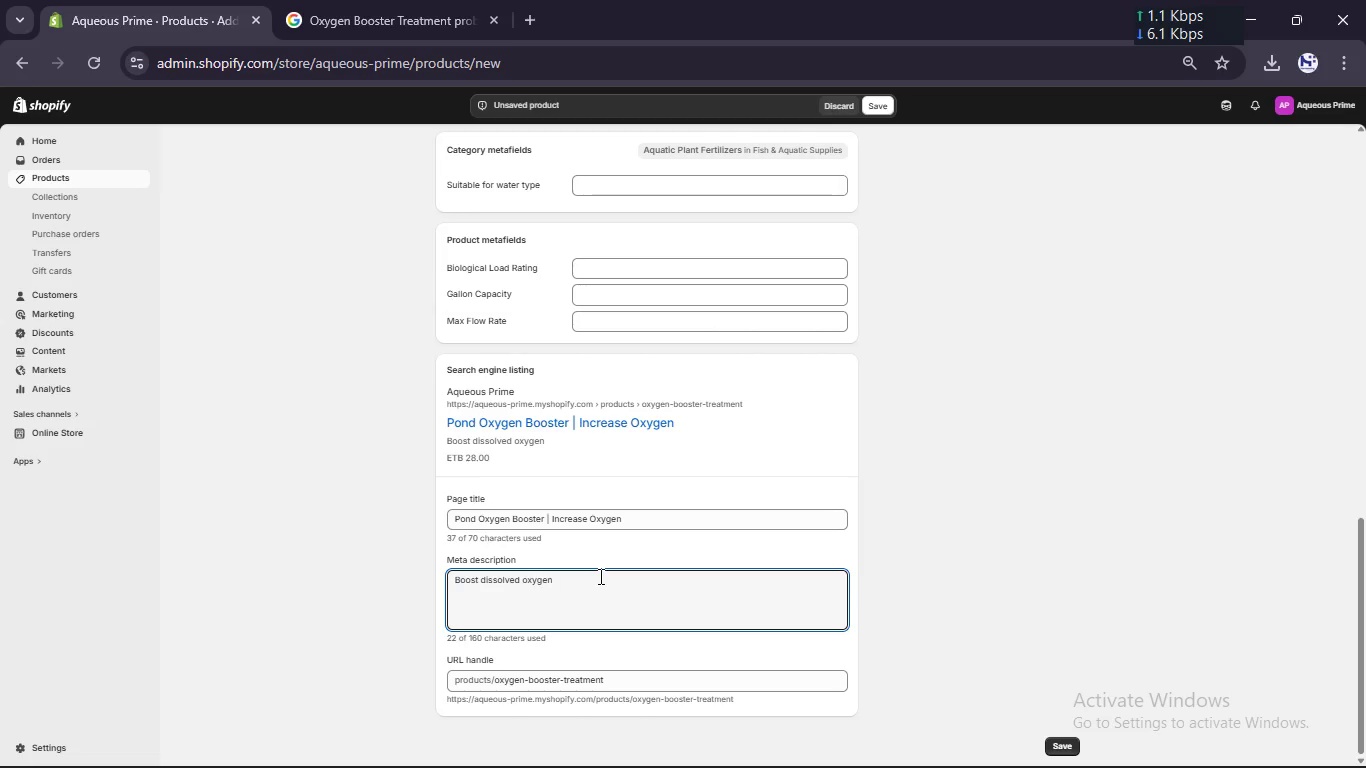 
wait(13.88)
 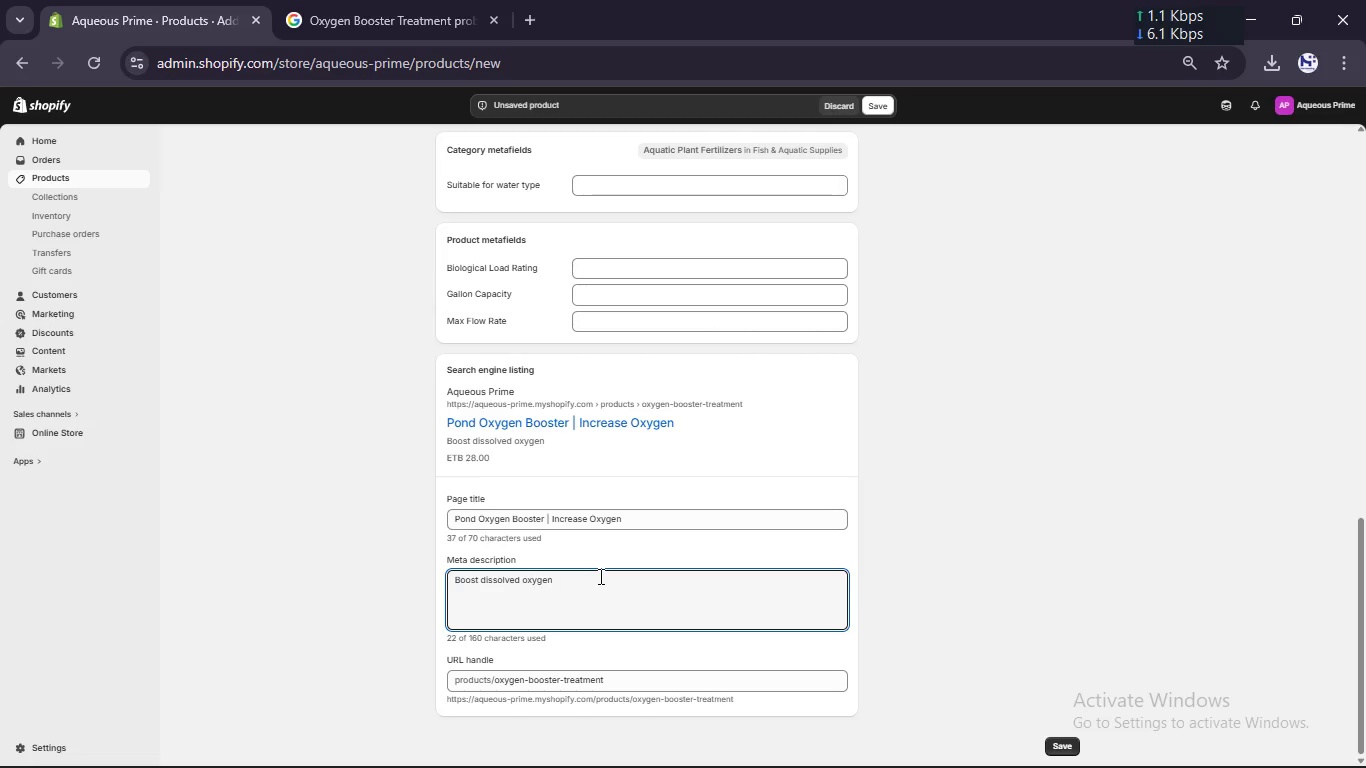 
type( levels quickly wit )
key(Backspace)
type(h this treatment.)
 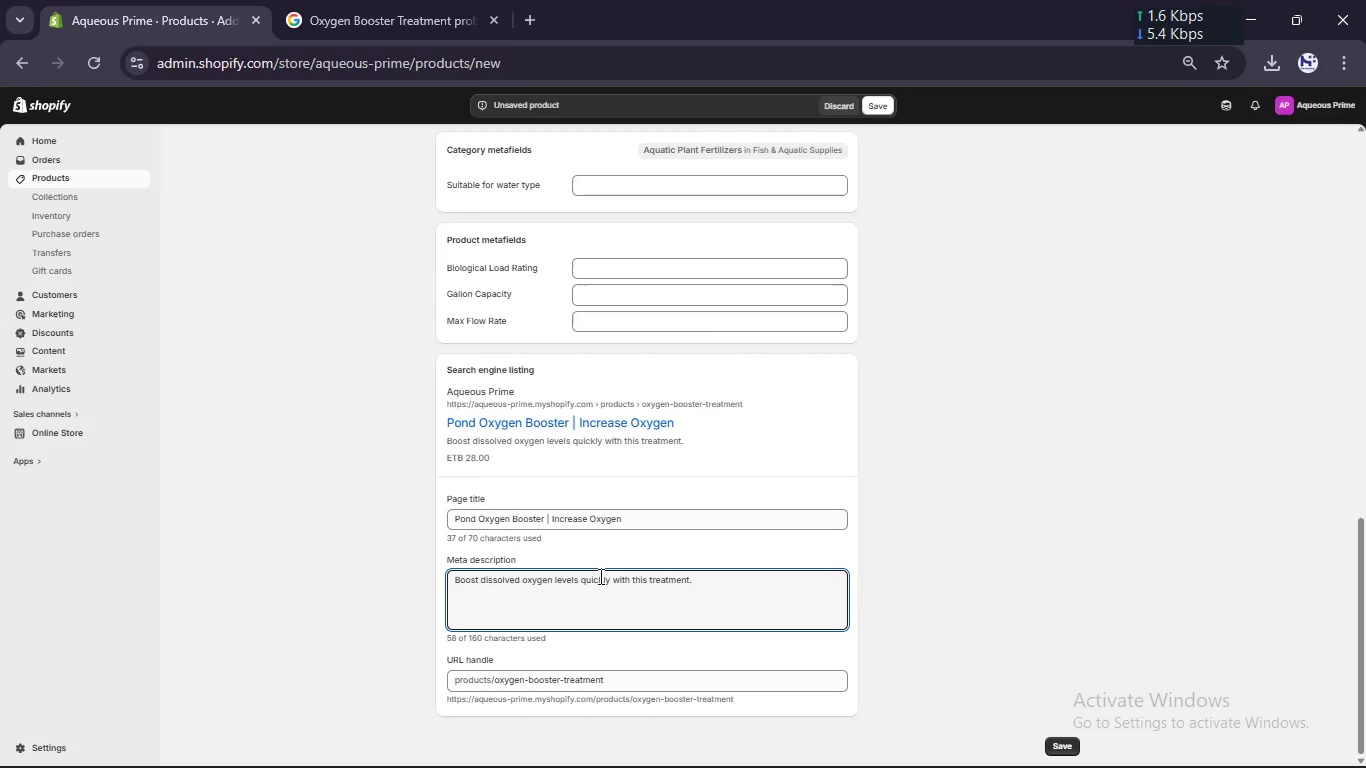 
wait(14.25)
 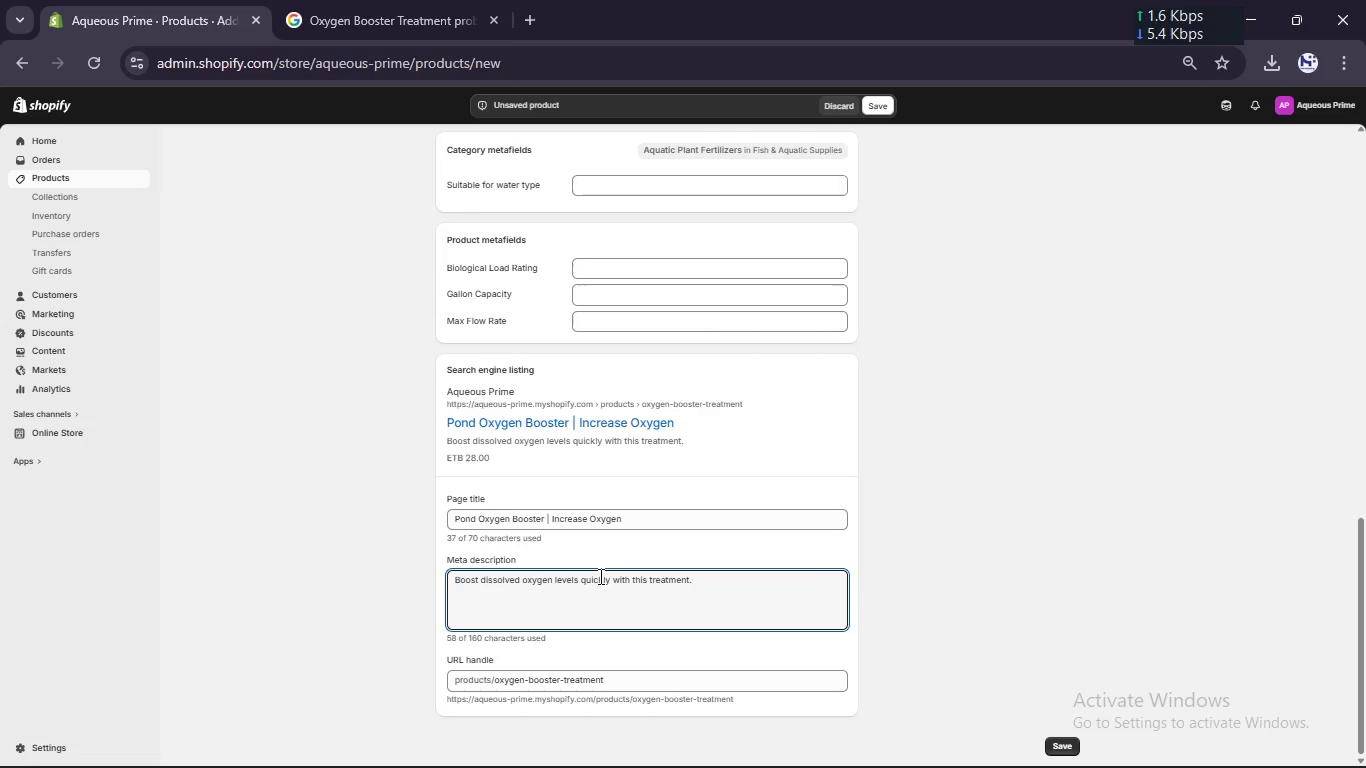 
scroll: coordinate [599, 576], scroll_direction: up, amount: 2.0
 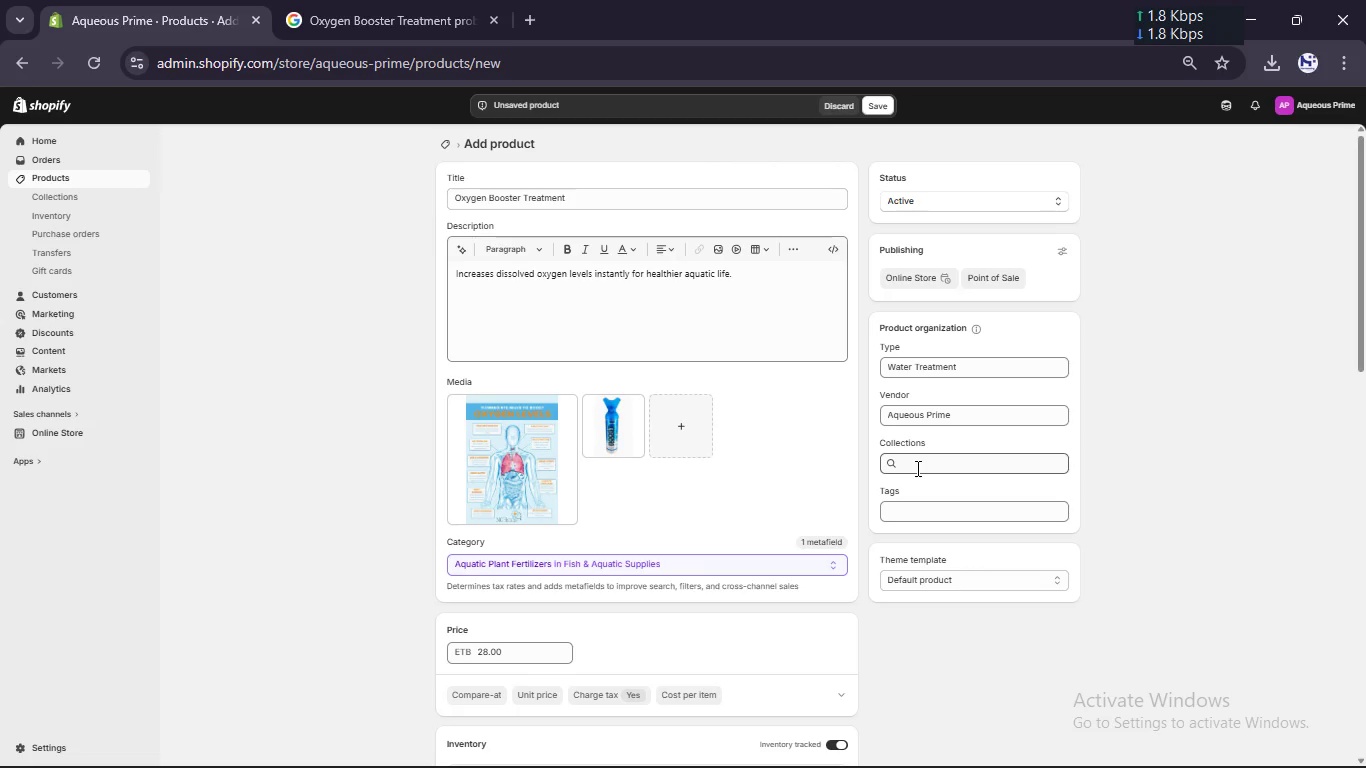 
left_click([915, 509])
 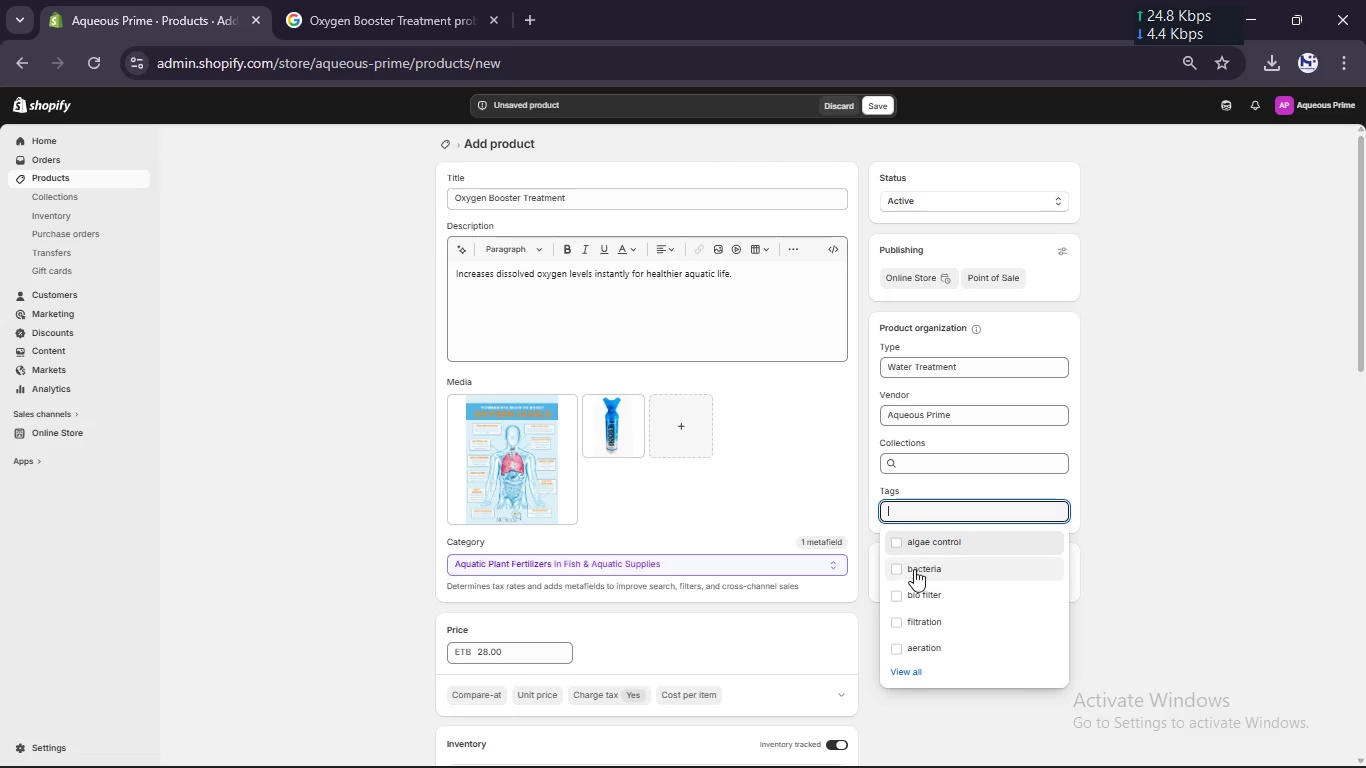 
scroll: coordinate [917, 581], scroll_direction: down, amount: 3.0
 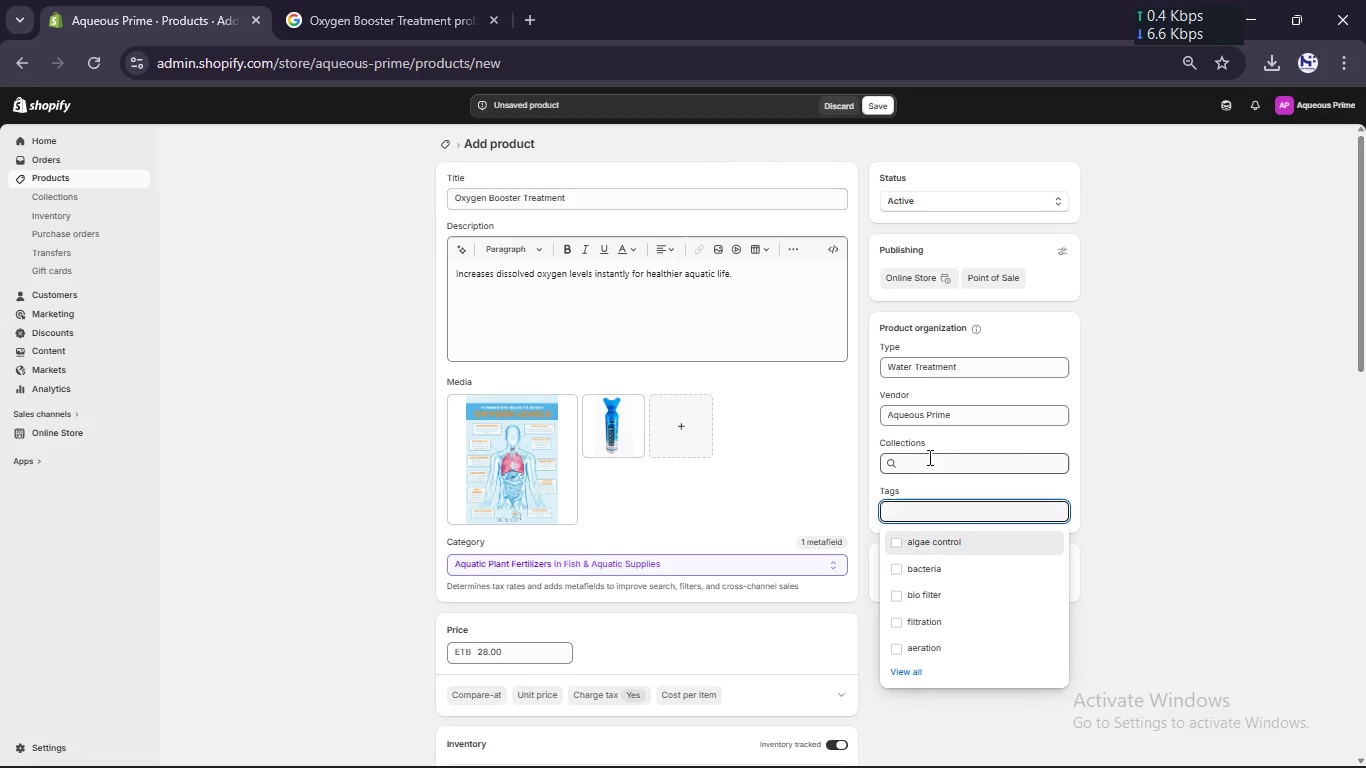 
key(O)
 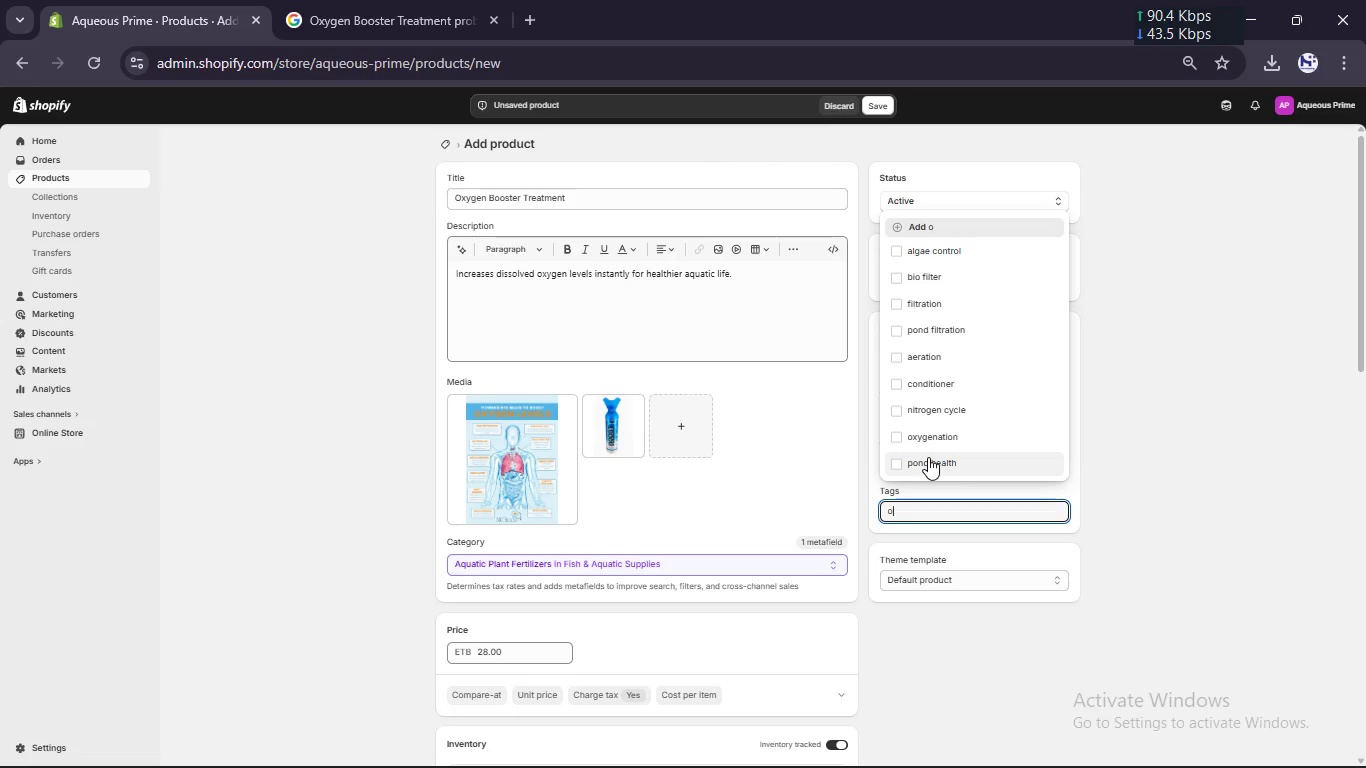 
type(xygen)
 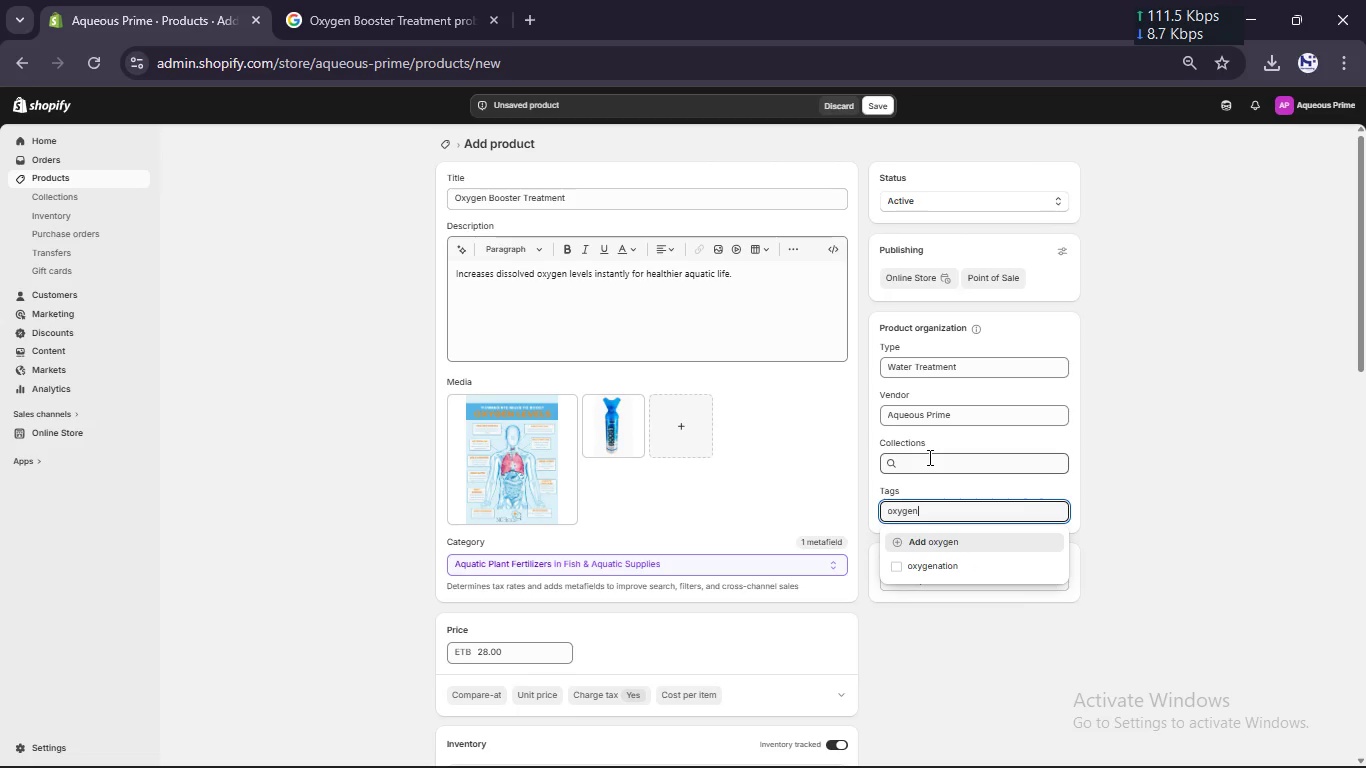 
key(Comma)
 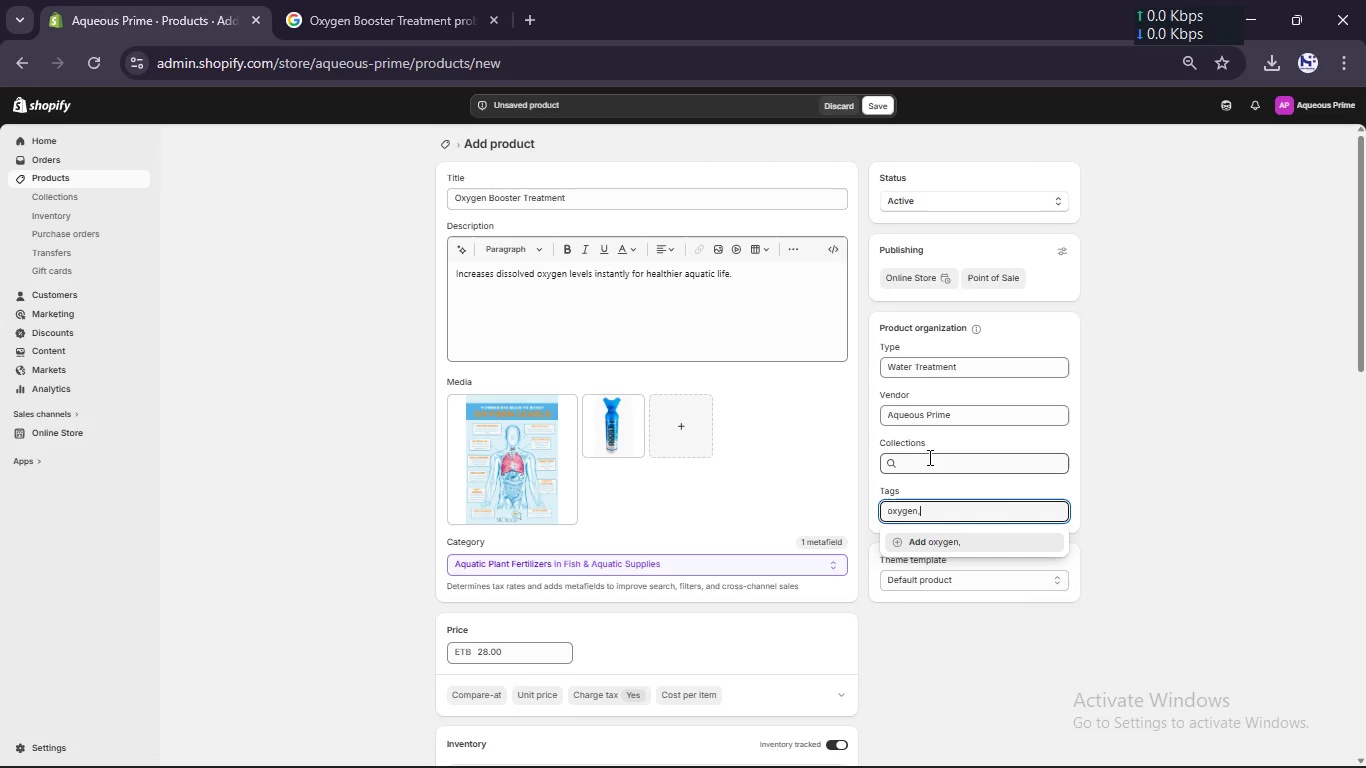 
key(Backspace)
 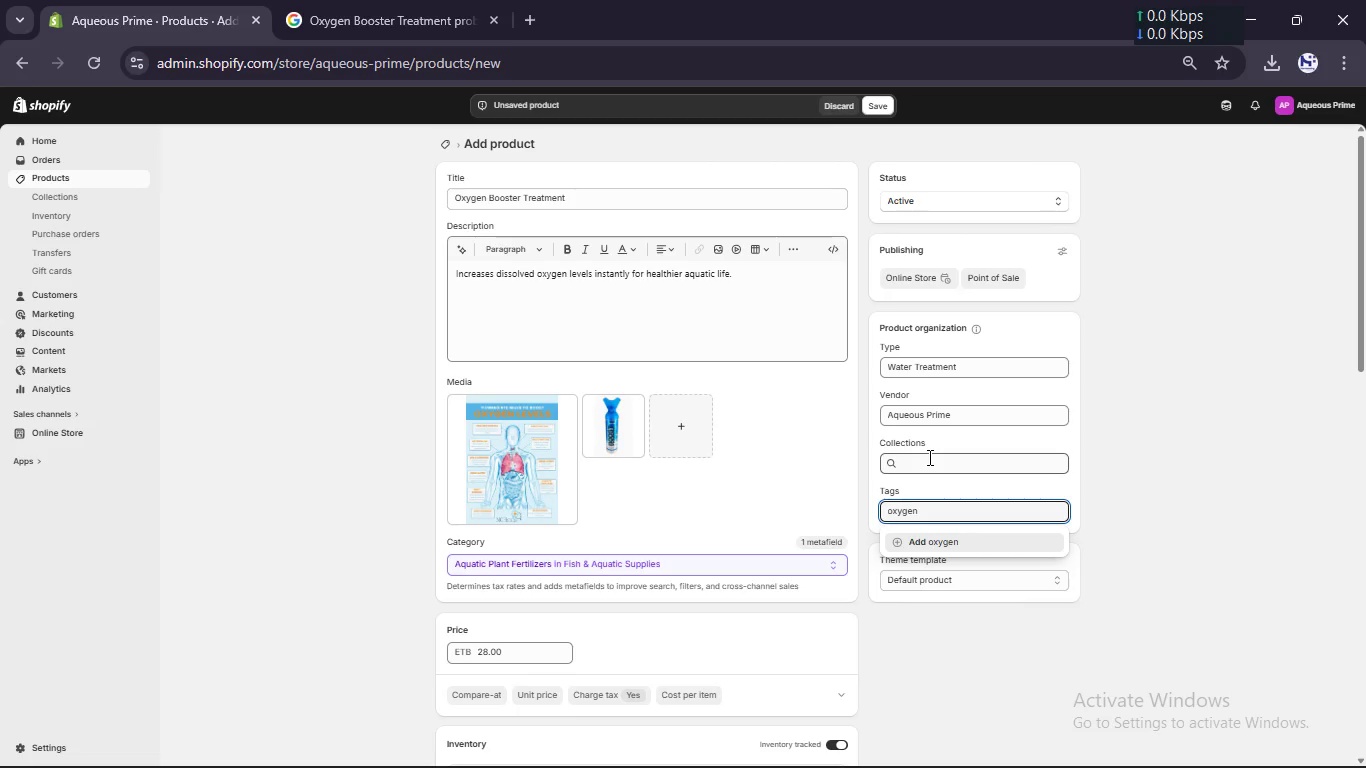 
key(Enter)
 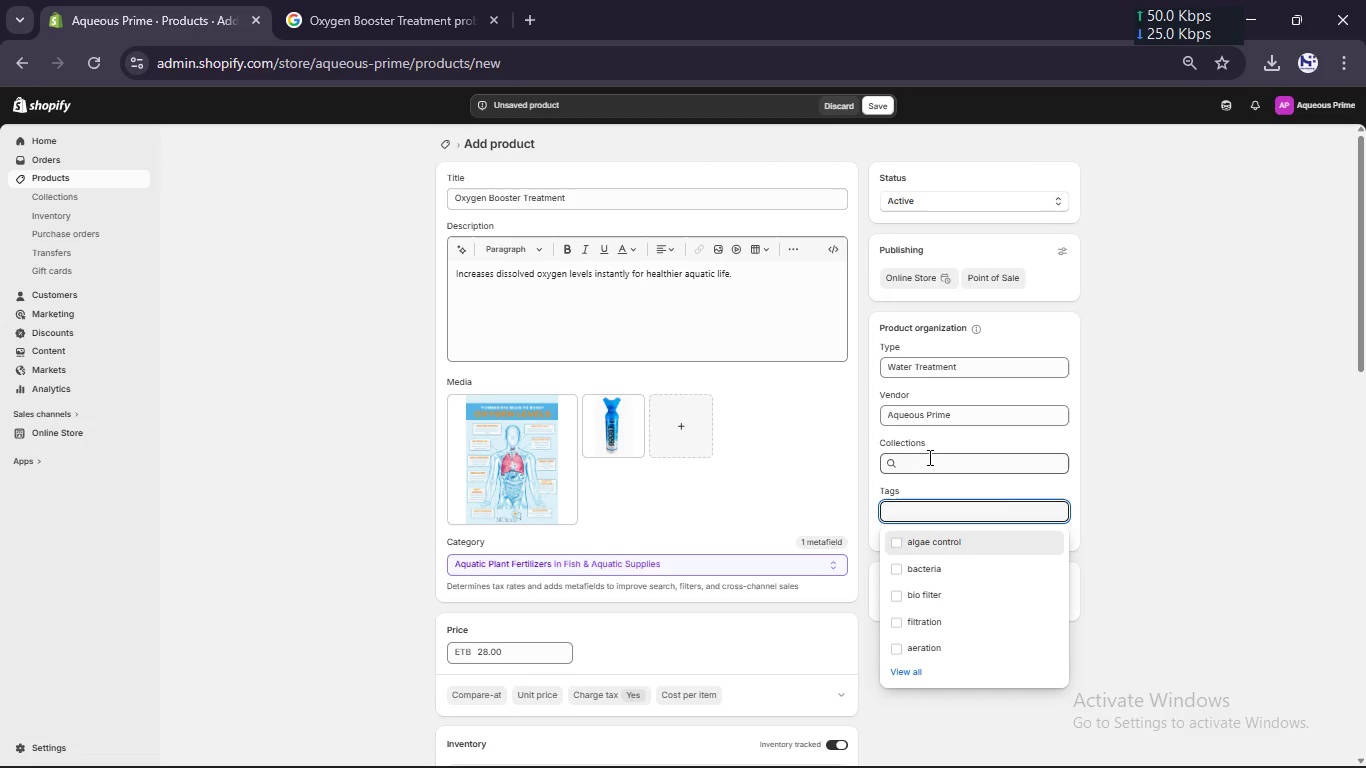 
type(booster)
 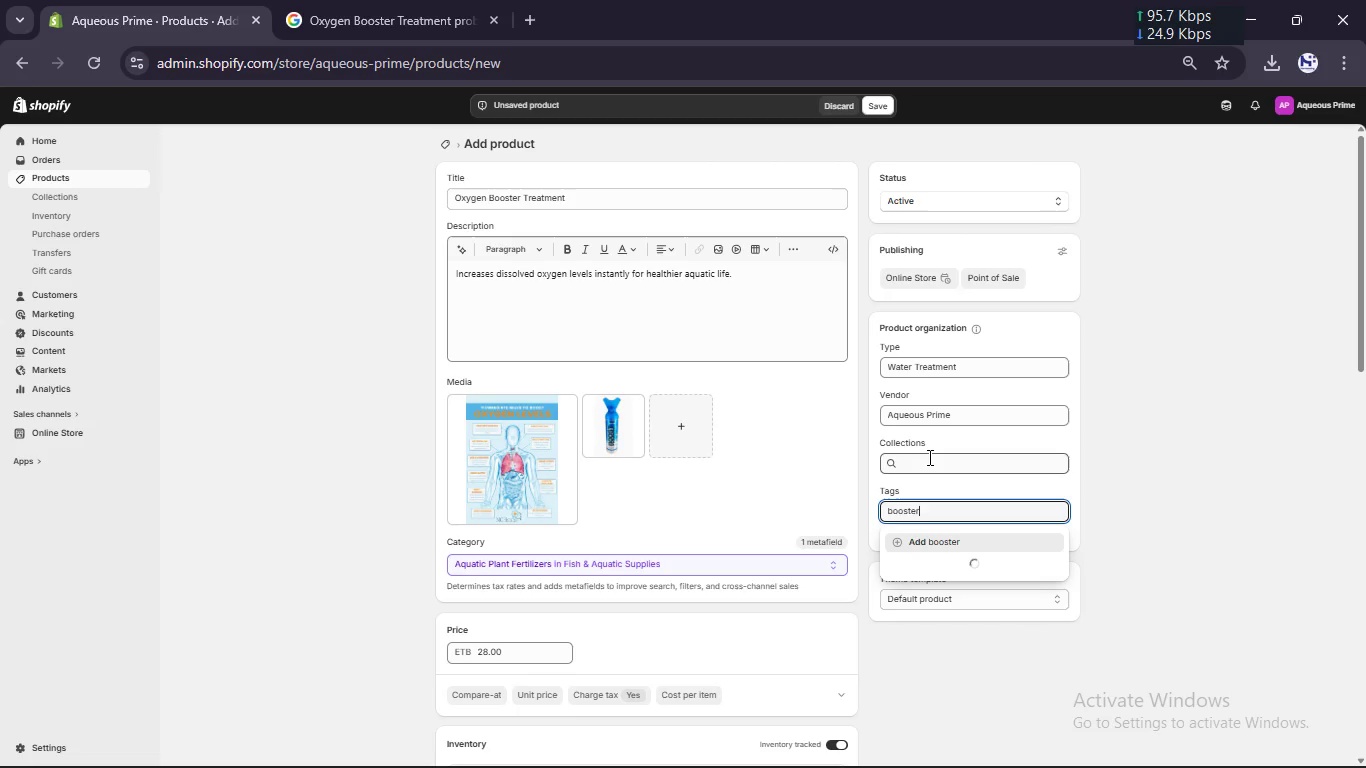 
key(Enter)
 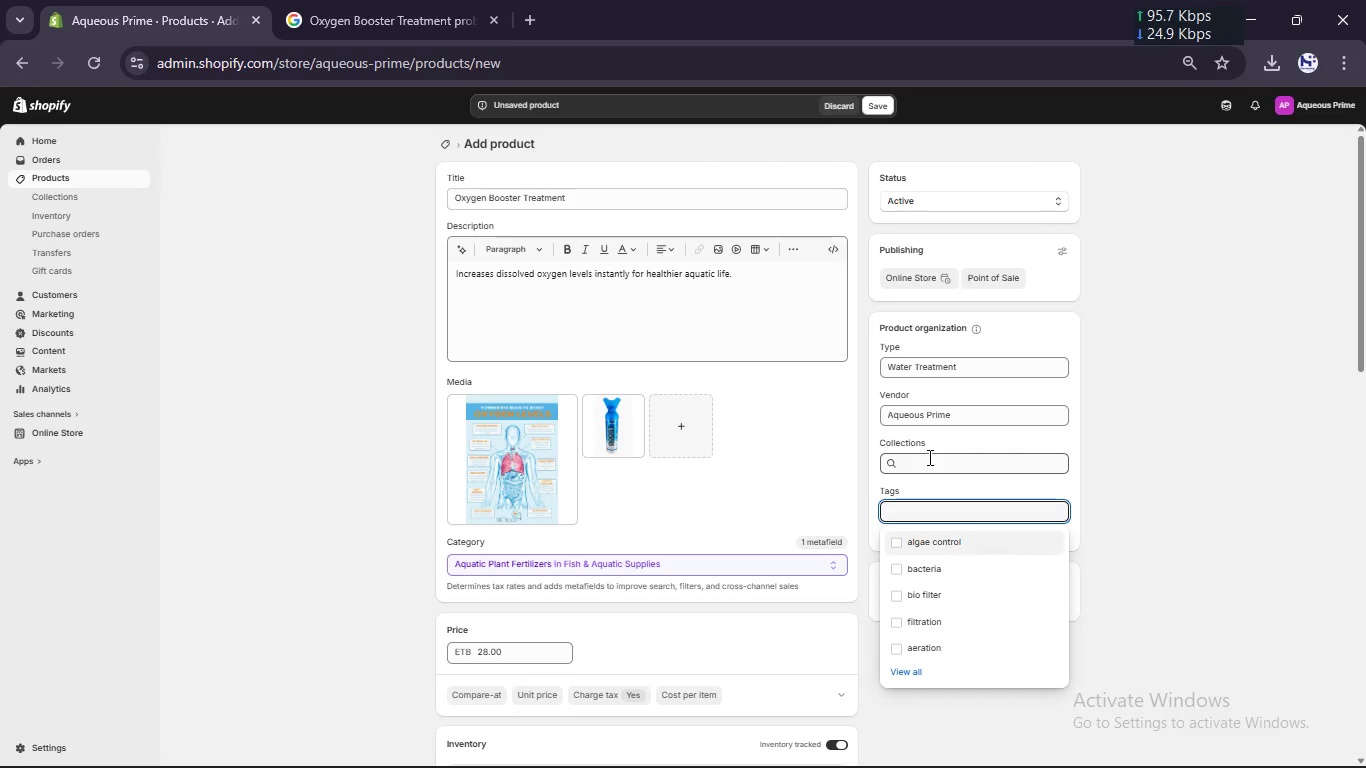 
type(air treatment)
 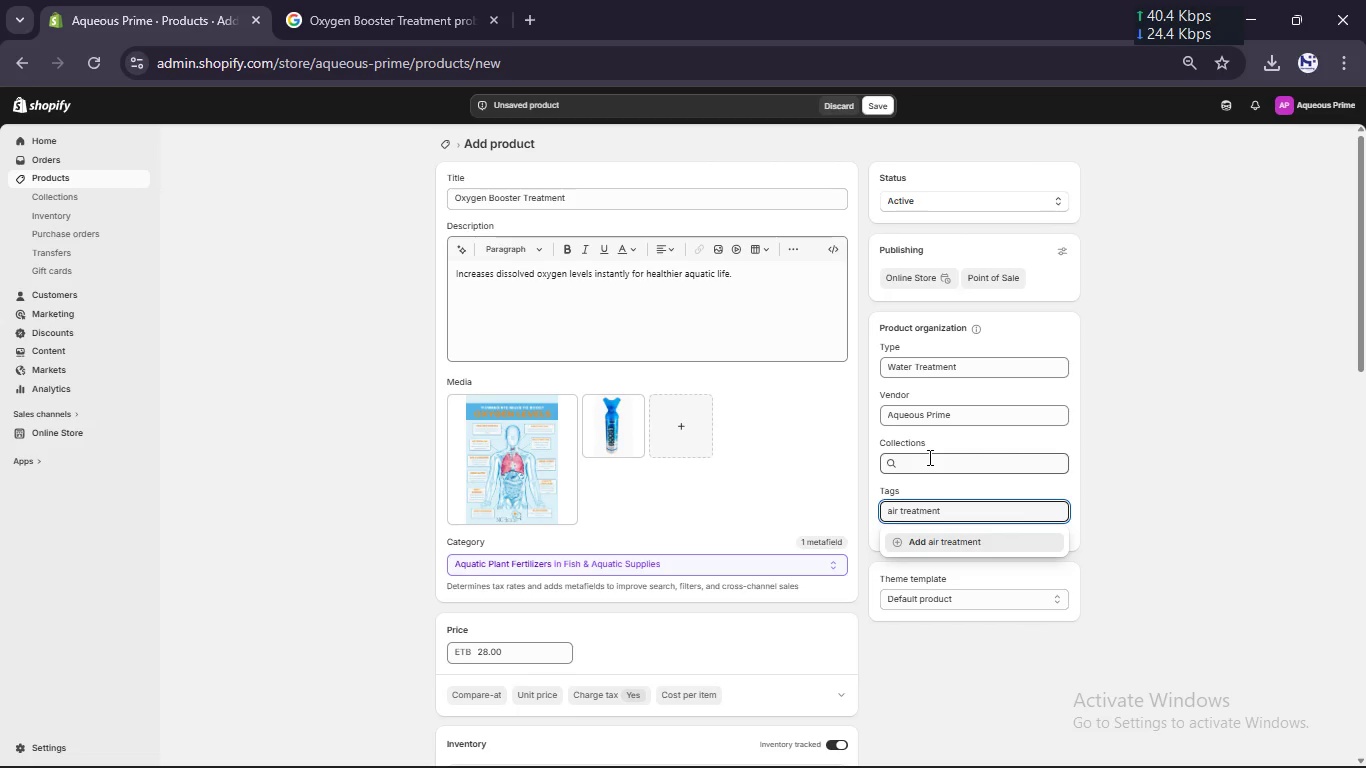 
key(Enter)
 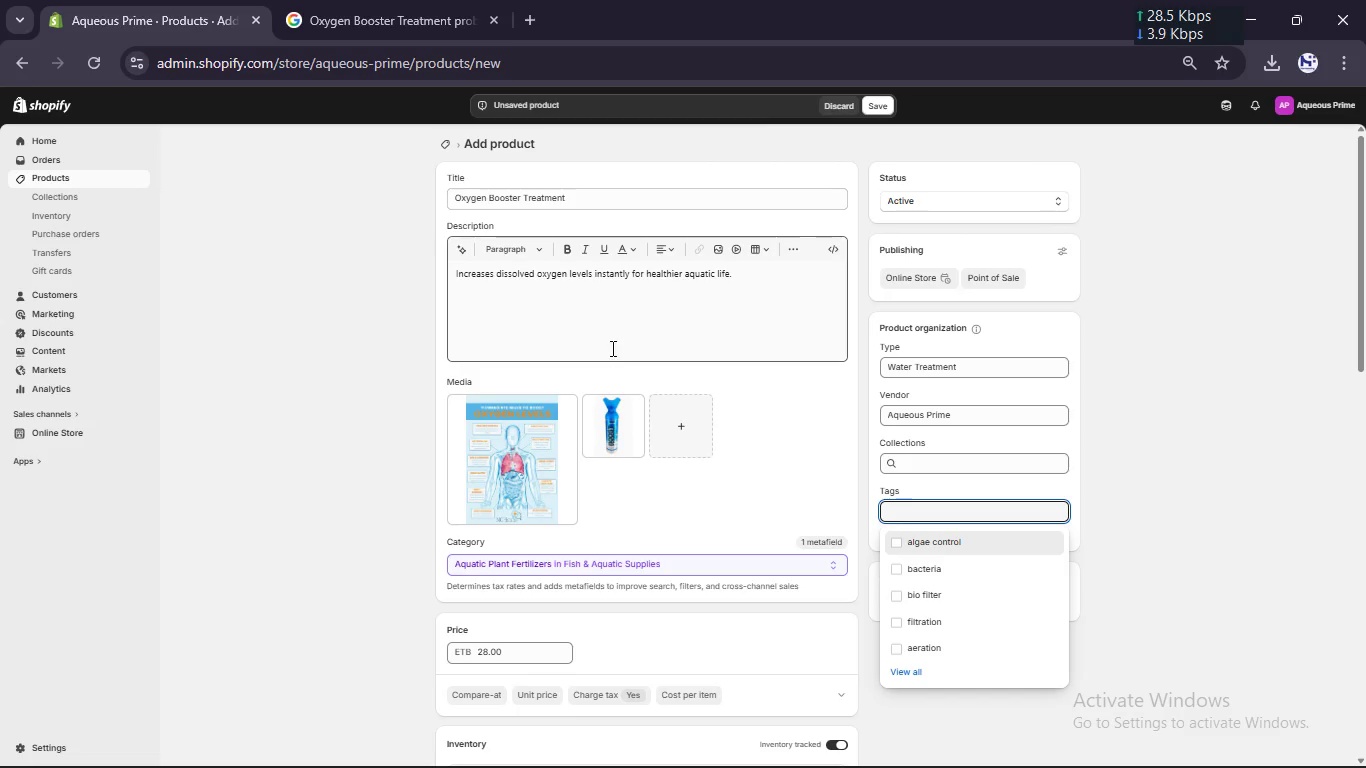 
left_click([868, 104])
 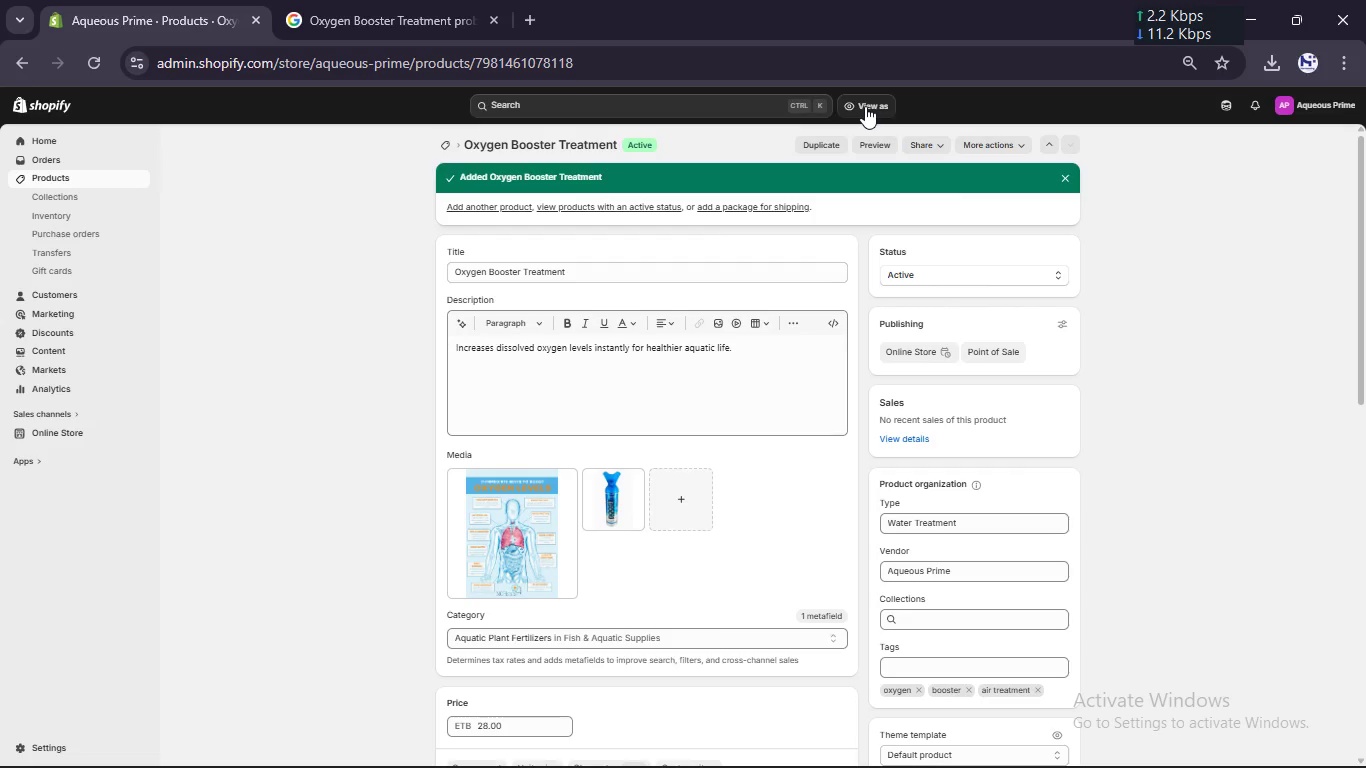 
wait(66.45)
 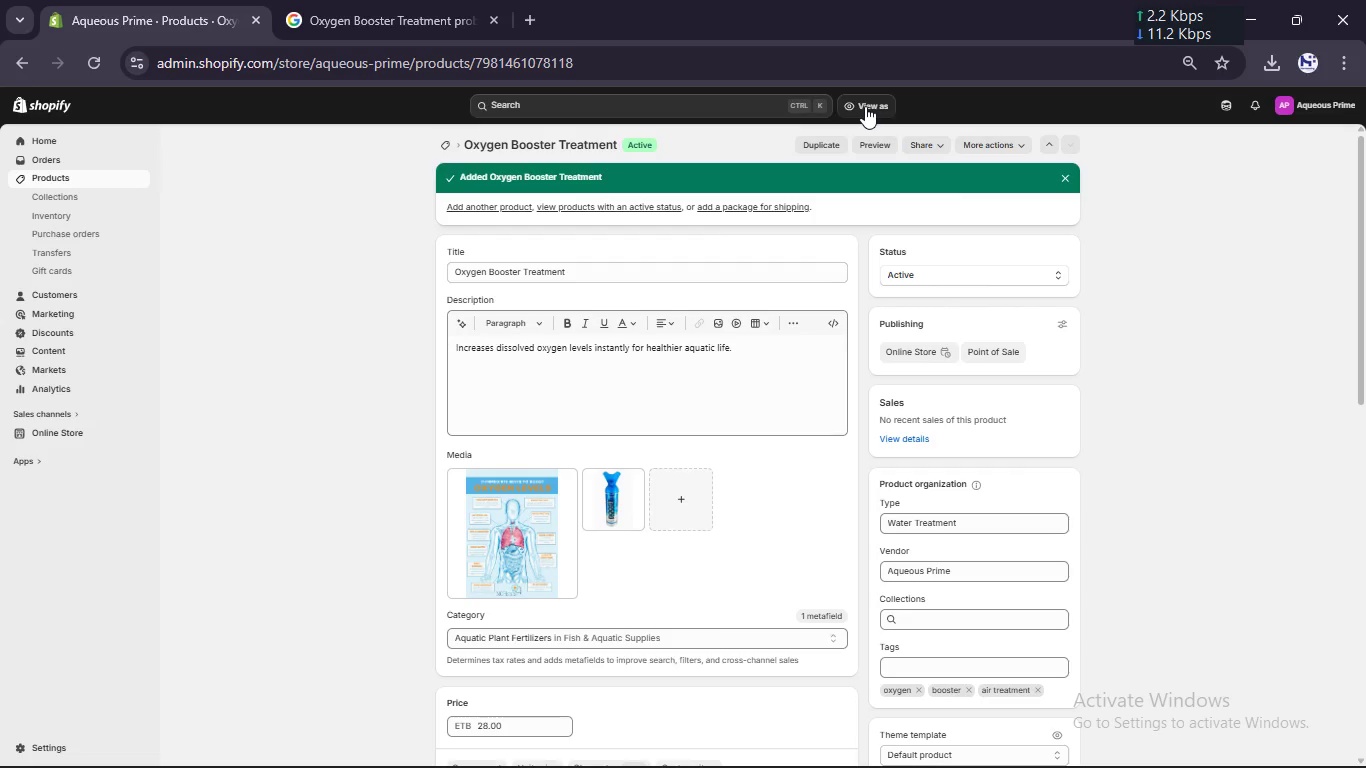 
left_click([481, 211])
 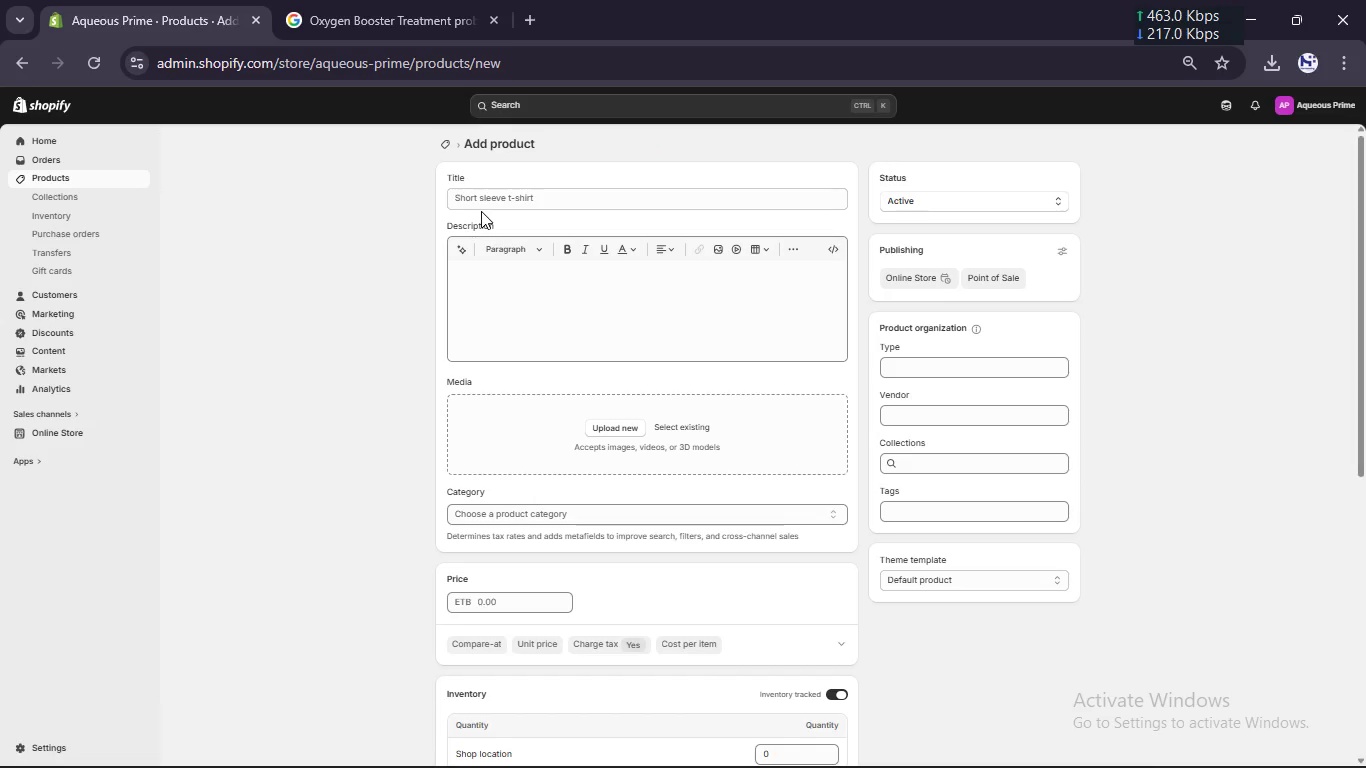 
left_click([483, 190])
 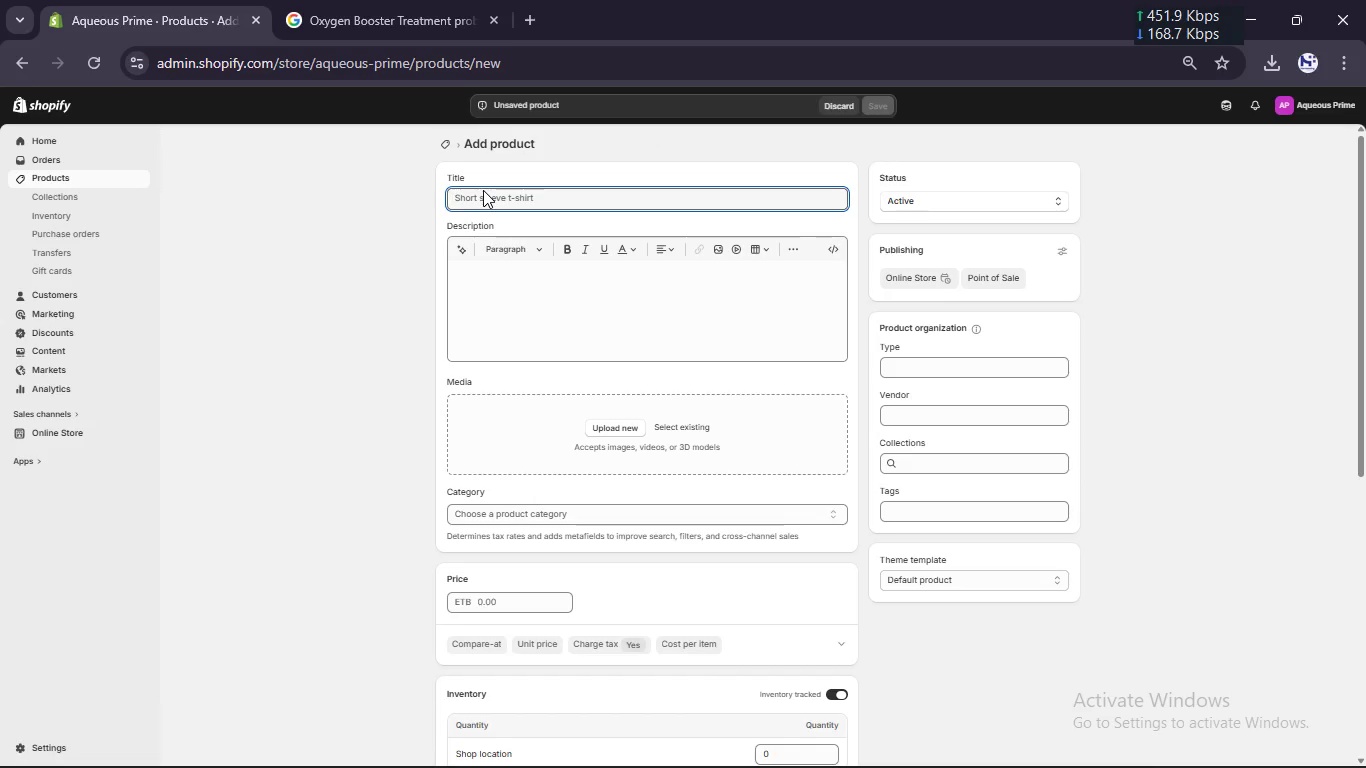 
type(Clrifier Solution)
 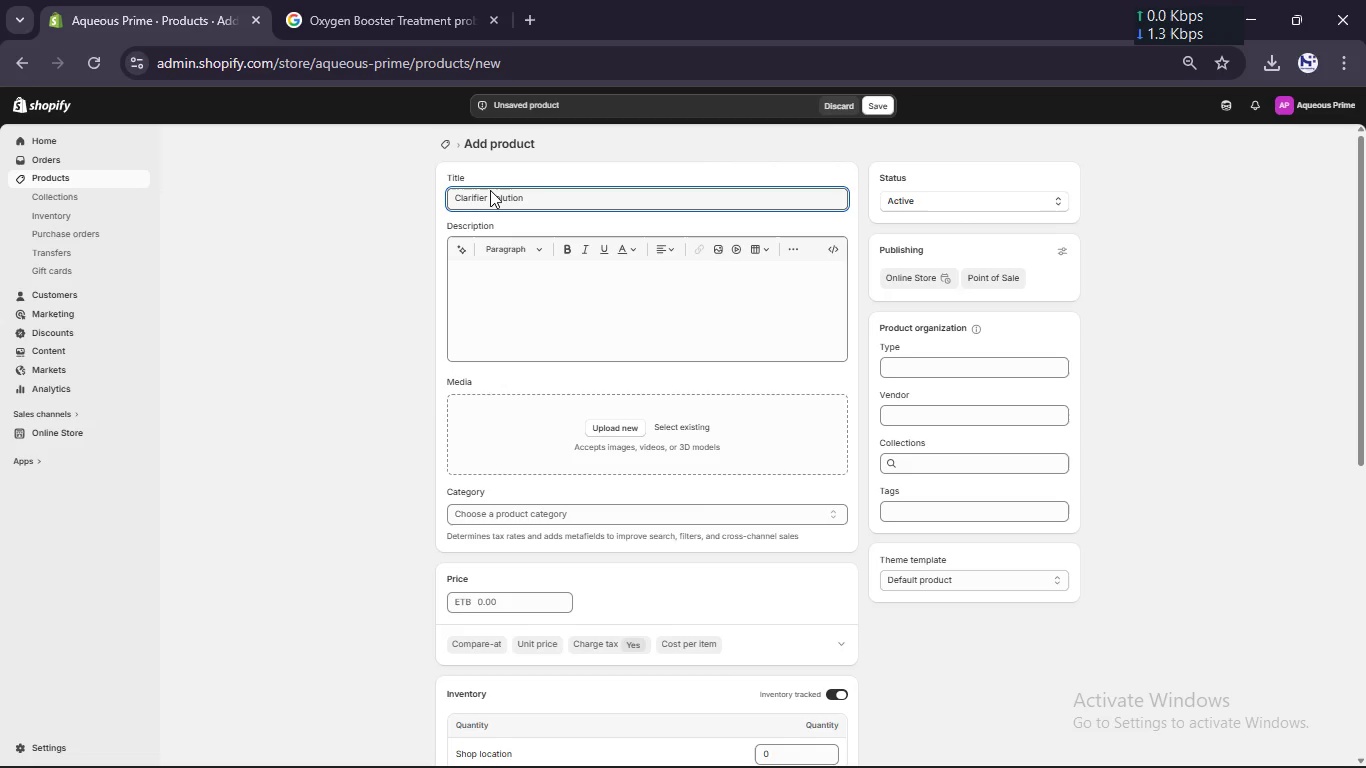 
hold_key(key=A, duration=0.44)
 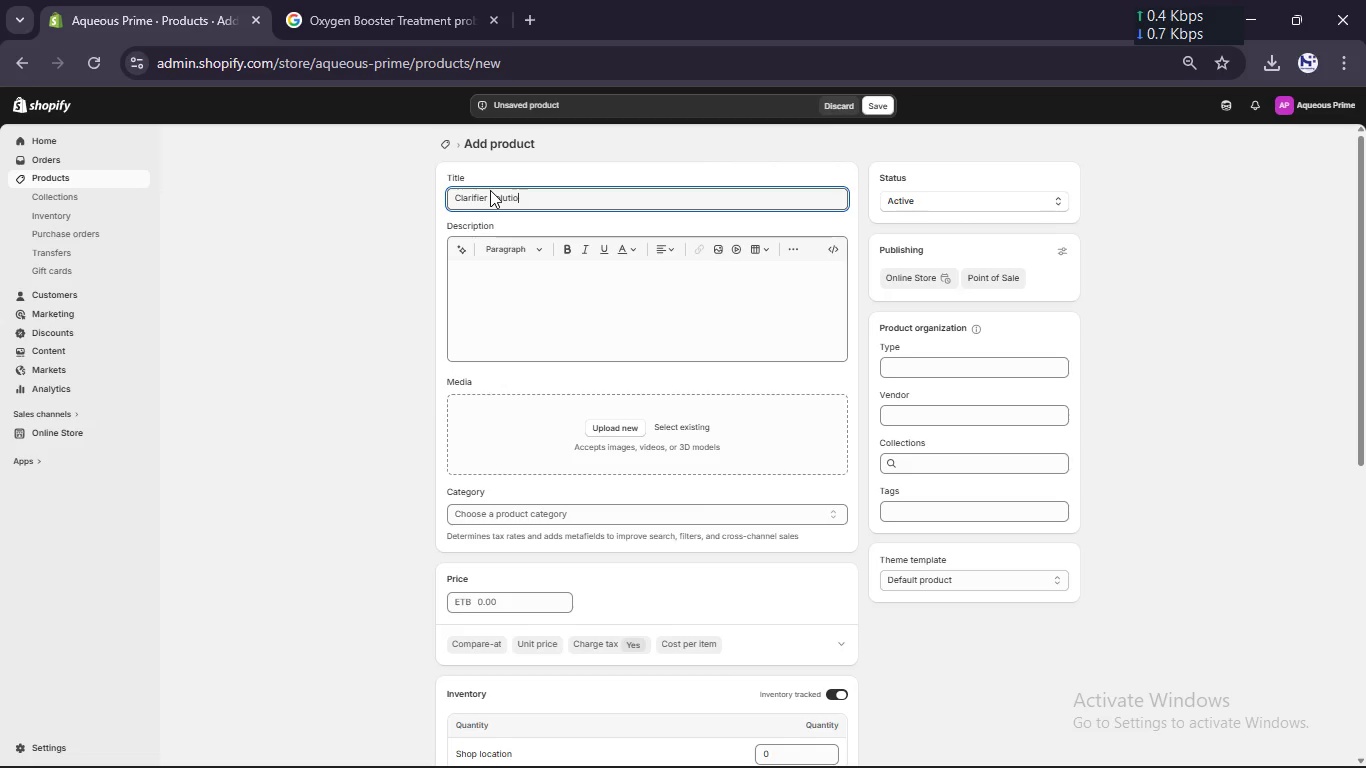 
left_click([477, 277])
 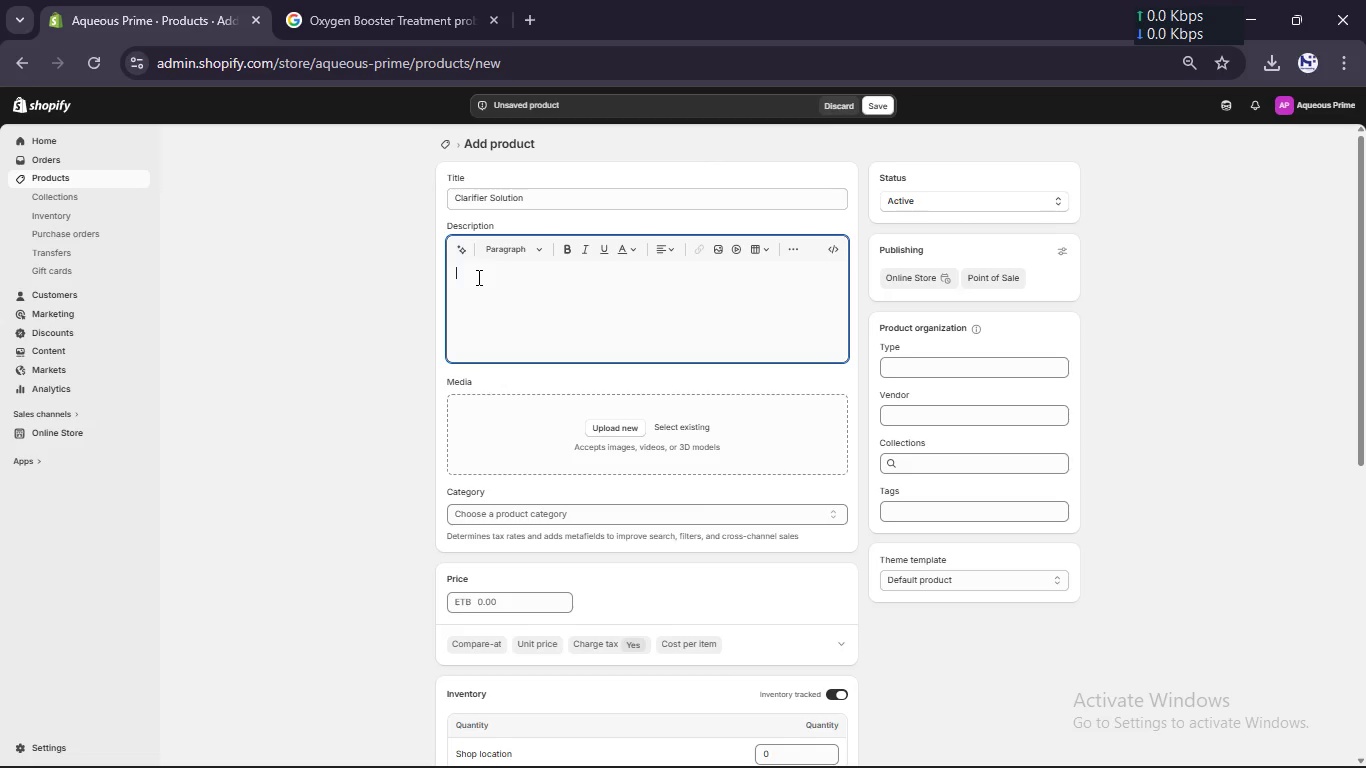 
type(Imor)
key(Backspace)
key(Backspace)
type(proves clarity by binding fine particles for easier)
 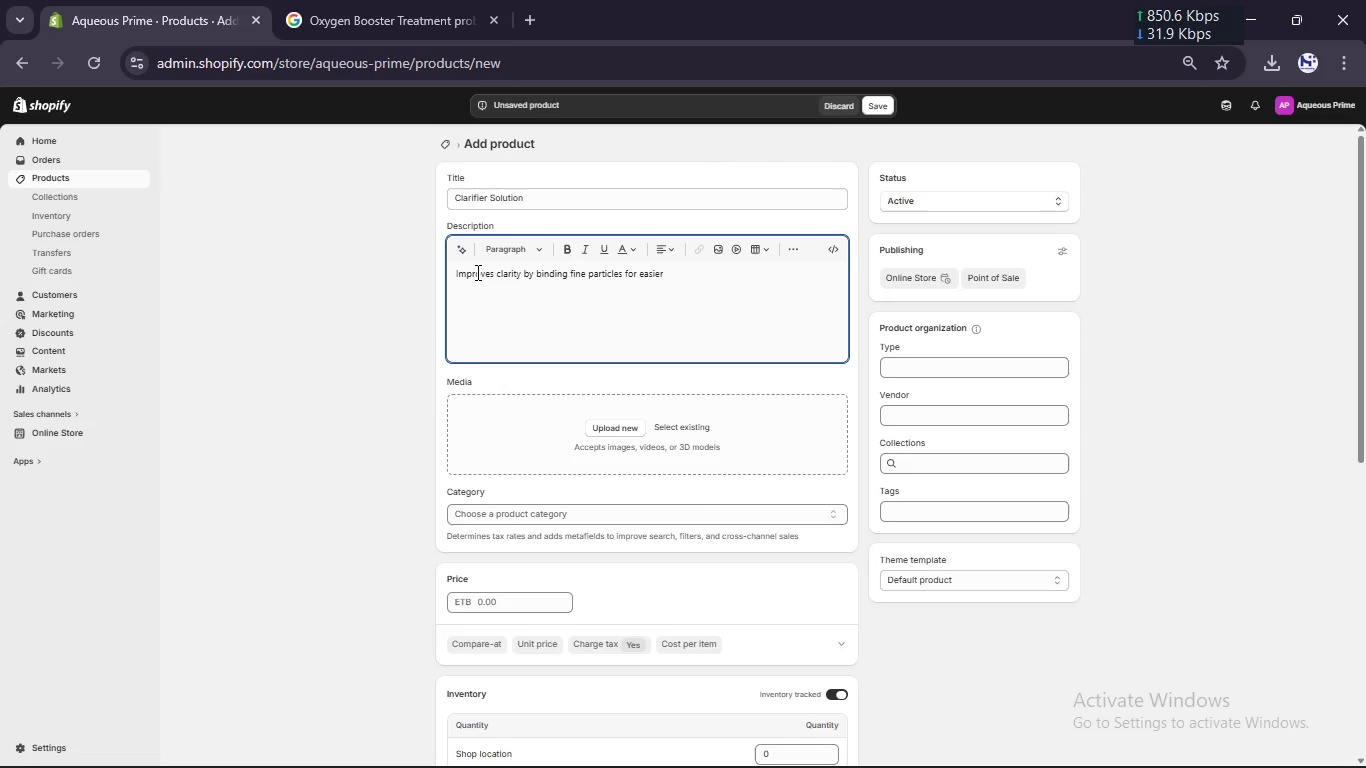 
wait(8.83)
 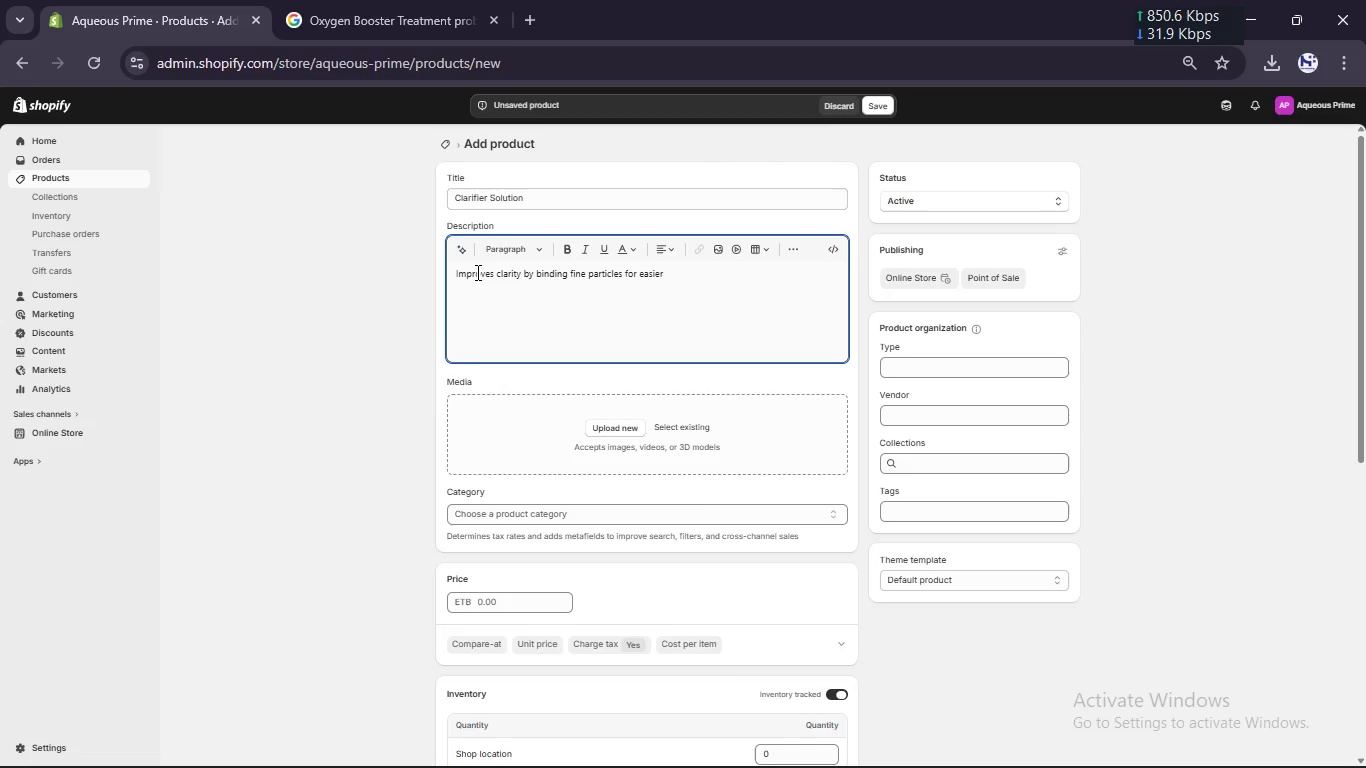 
type( filtration)
 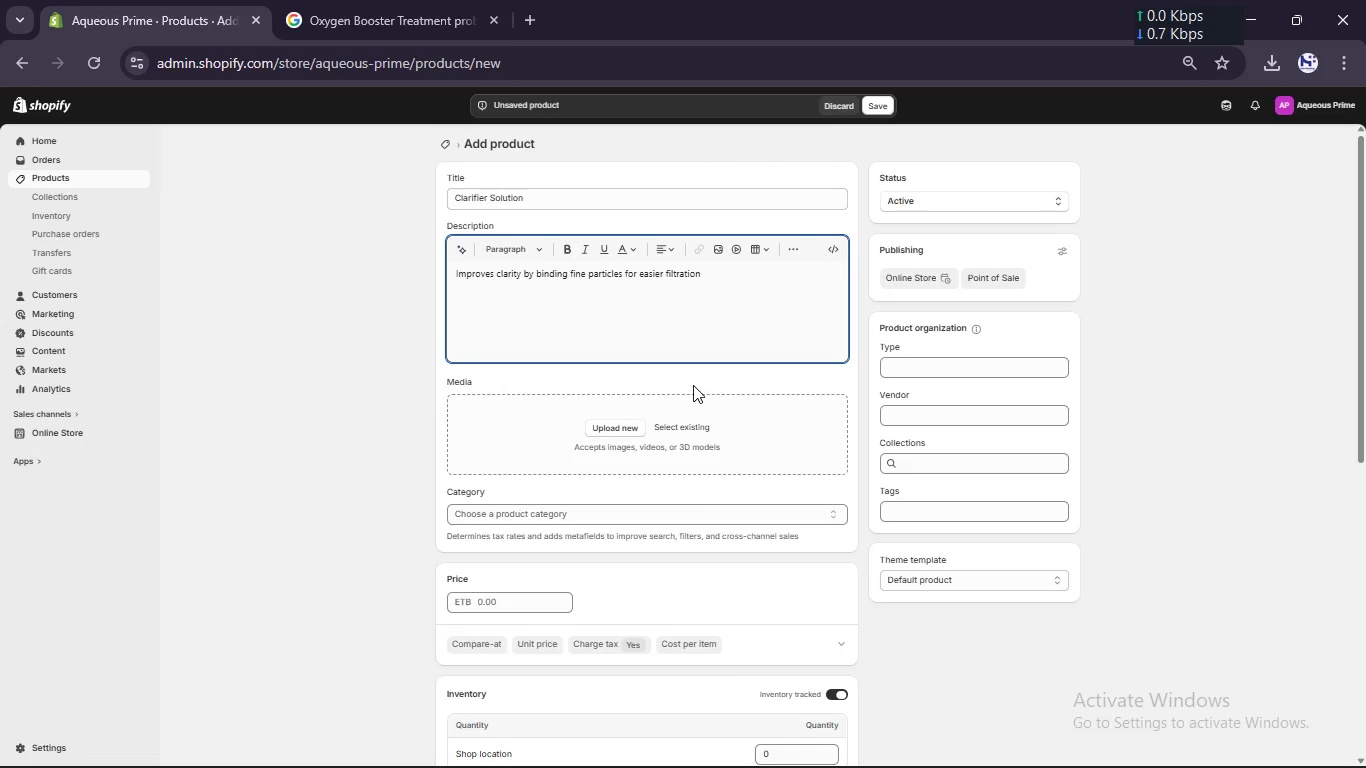 
left_click([919, 361])
 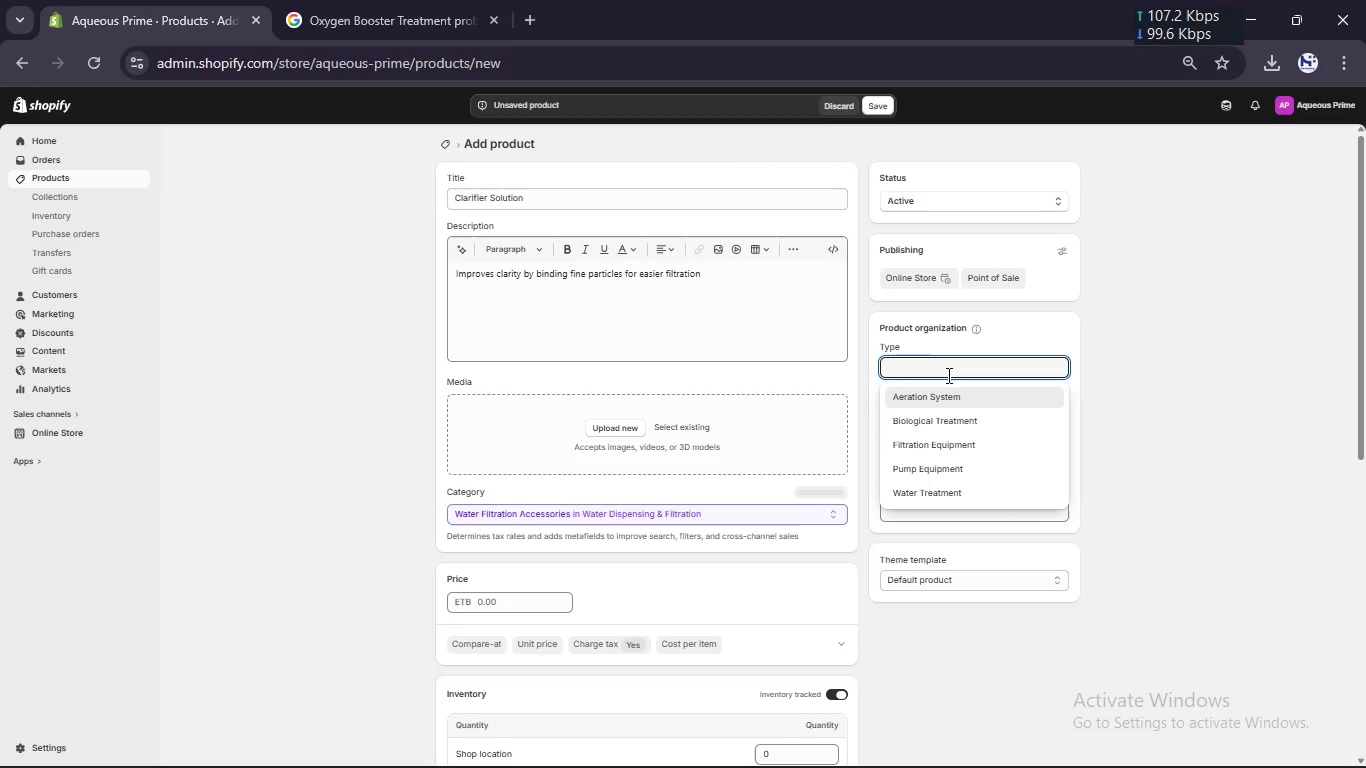 
left_click([969, 498])
 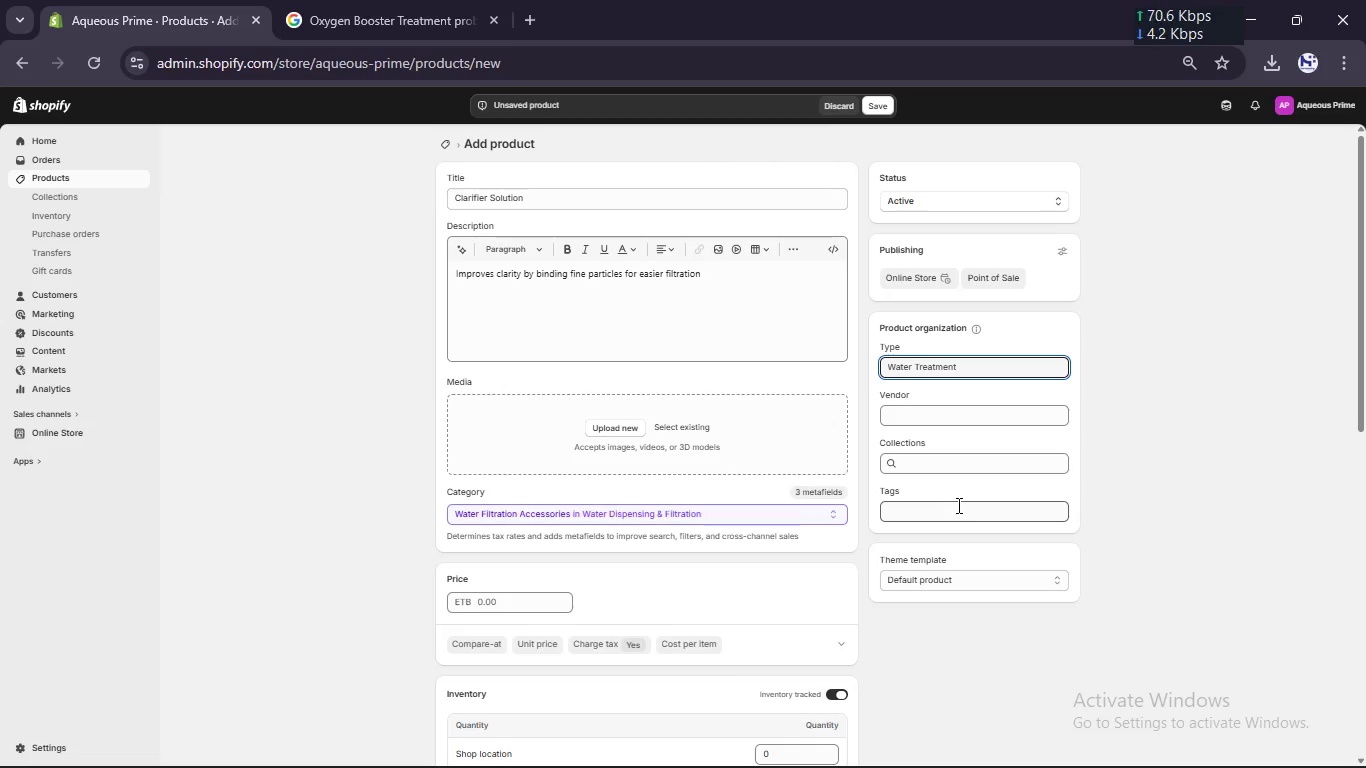 
left_click([957, 505])
 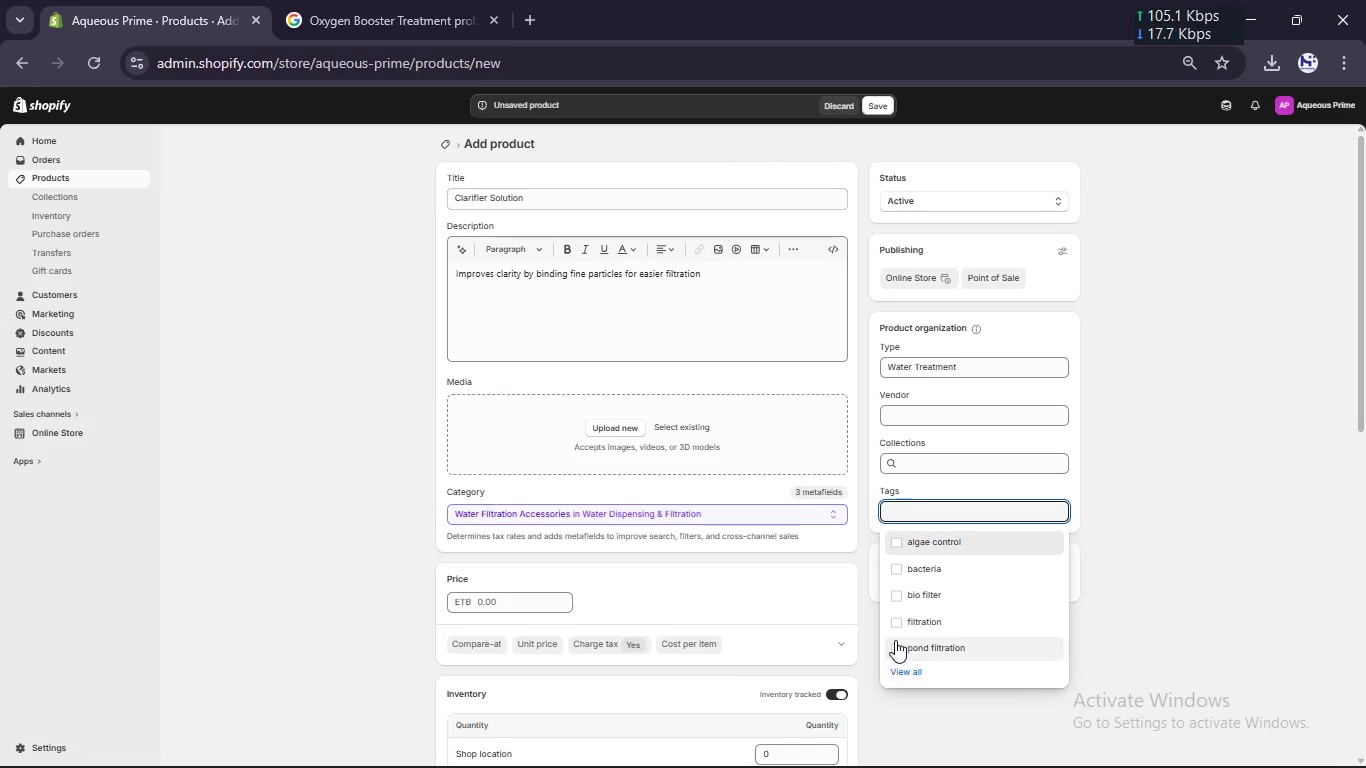 
left_click([896, 621])
 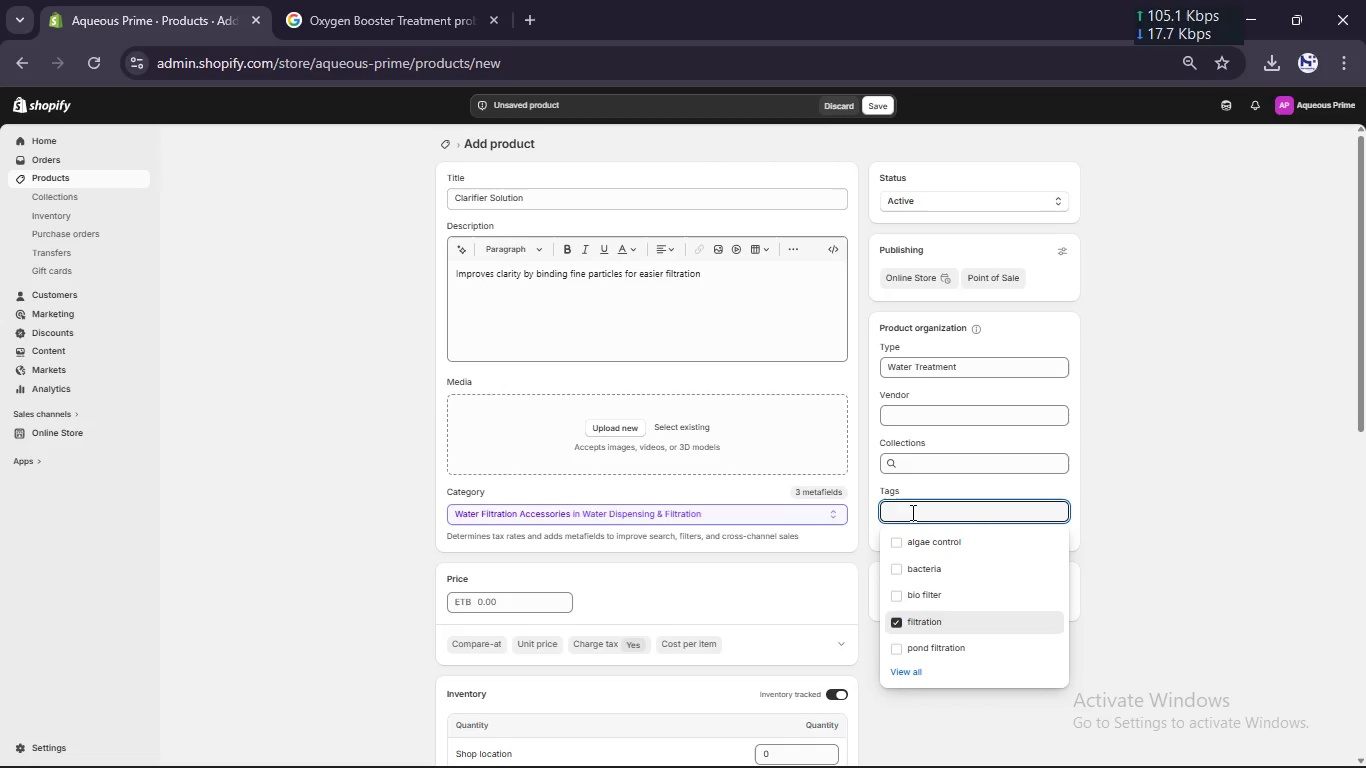 
left_click([911, 512])
 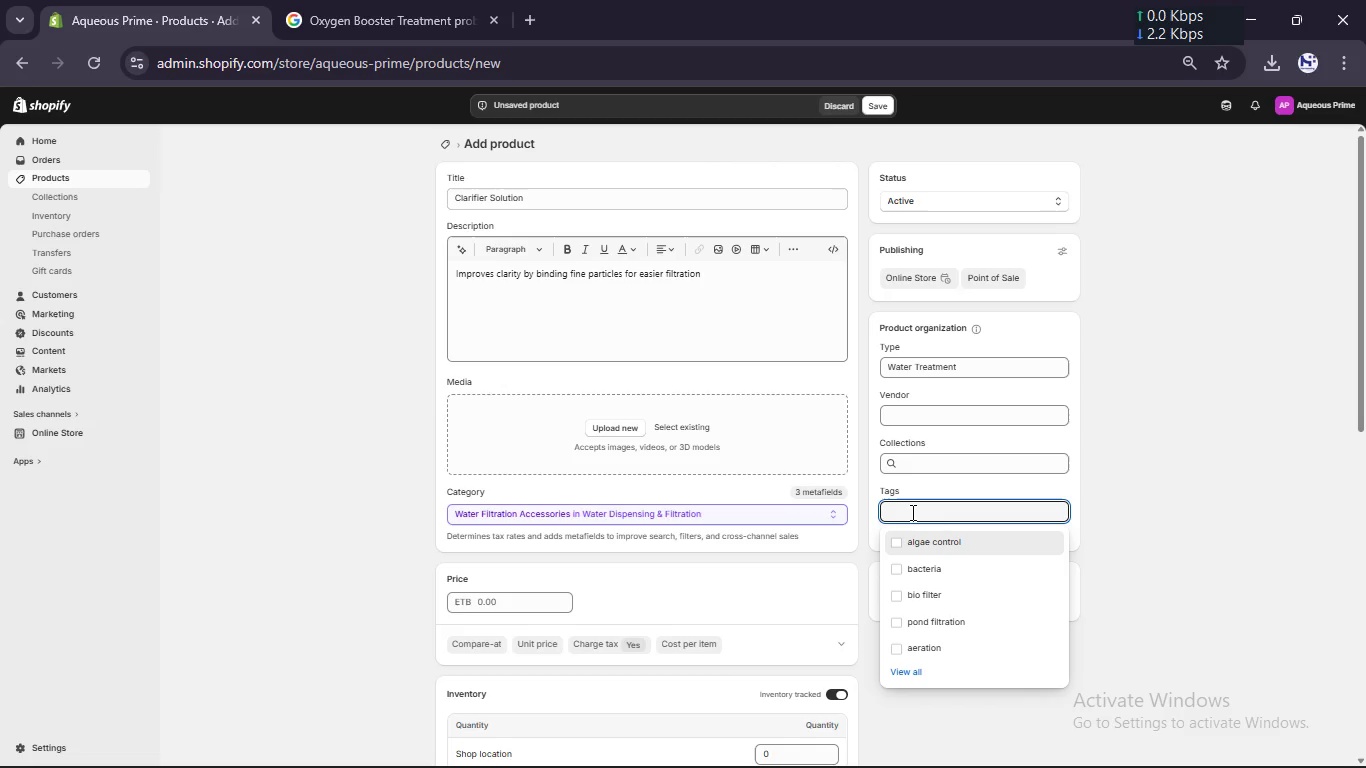 
wait(20.27)
 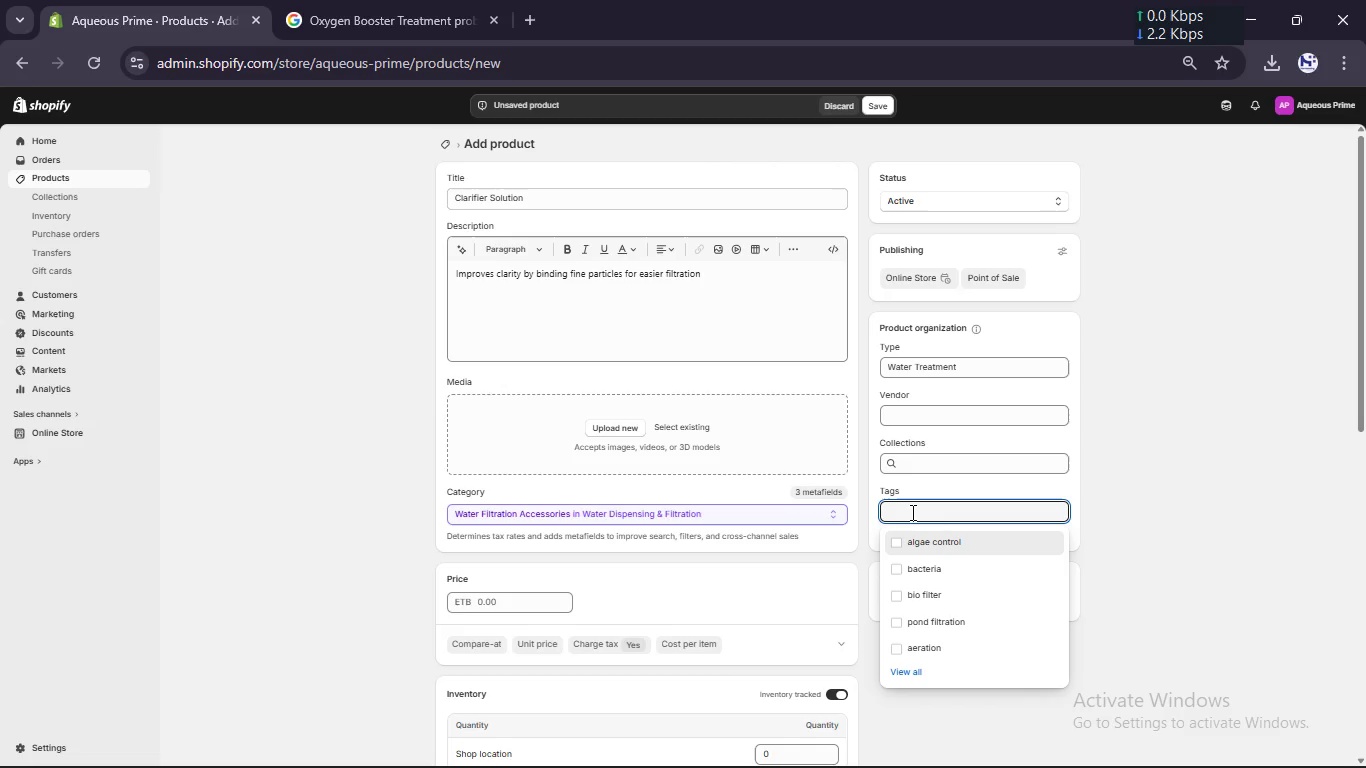 
left_click([534, 195])
 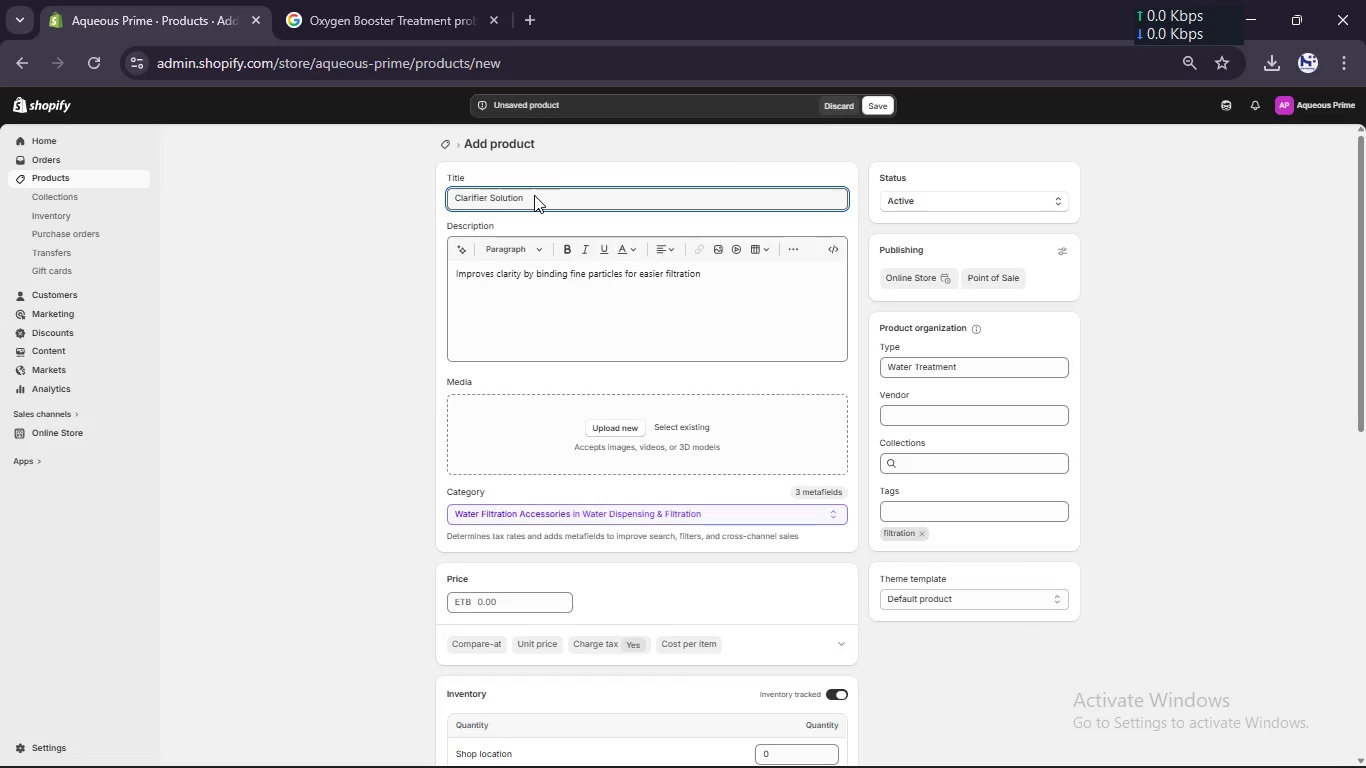 
key(Control+A)
 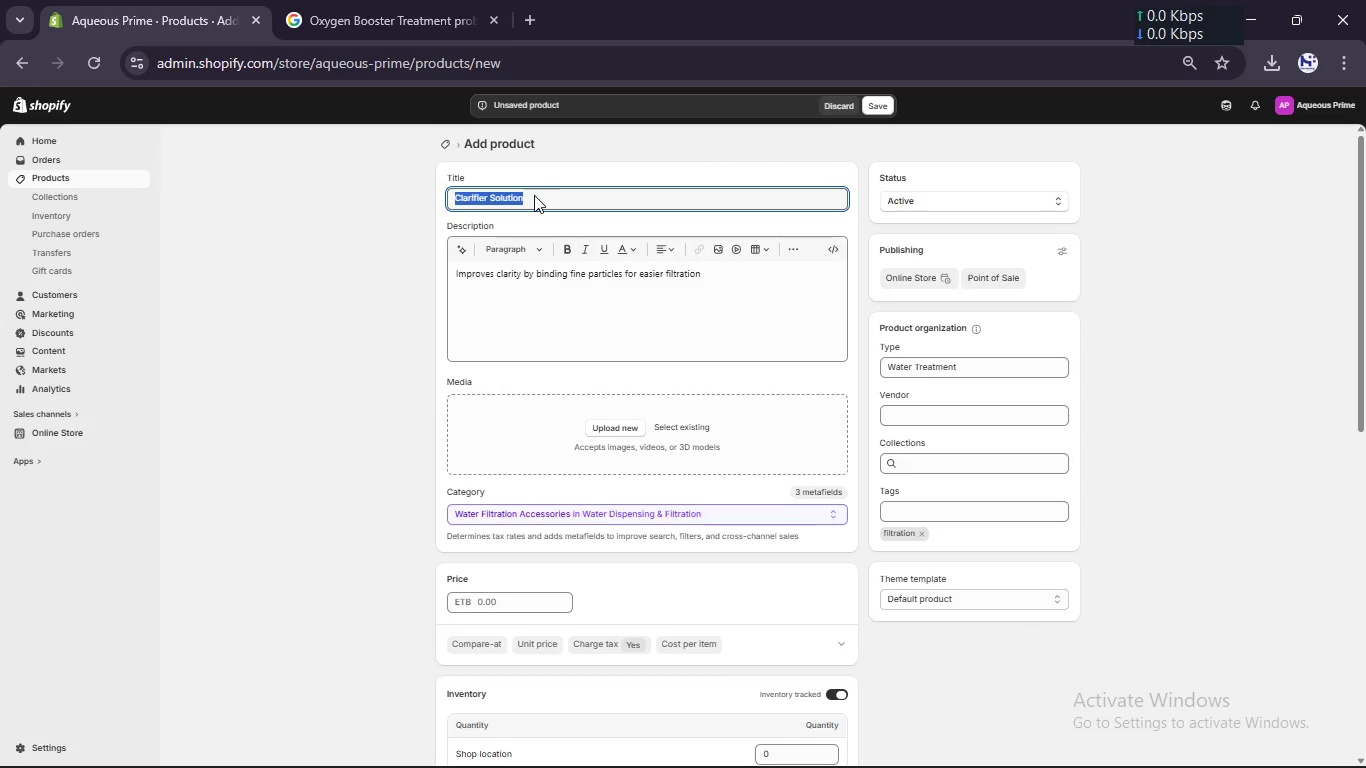 
key(Control+C)
 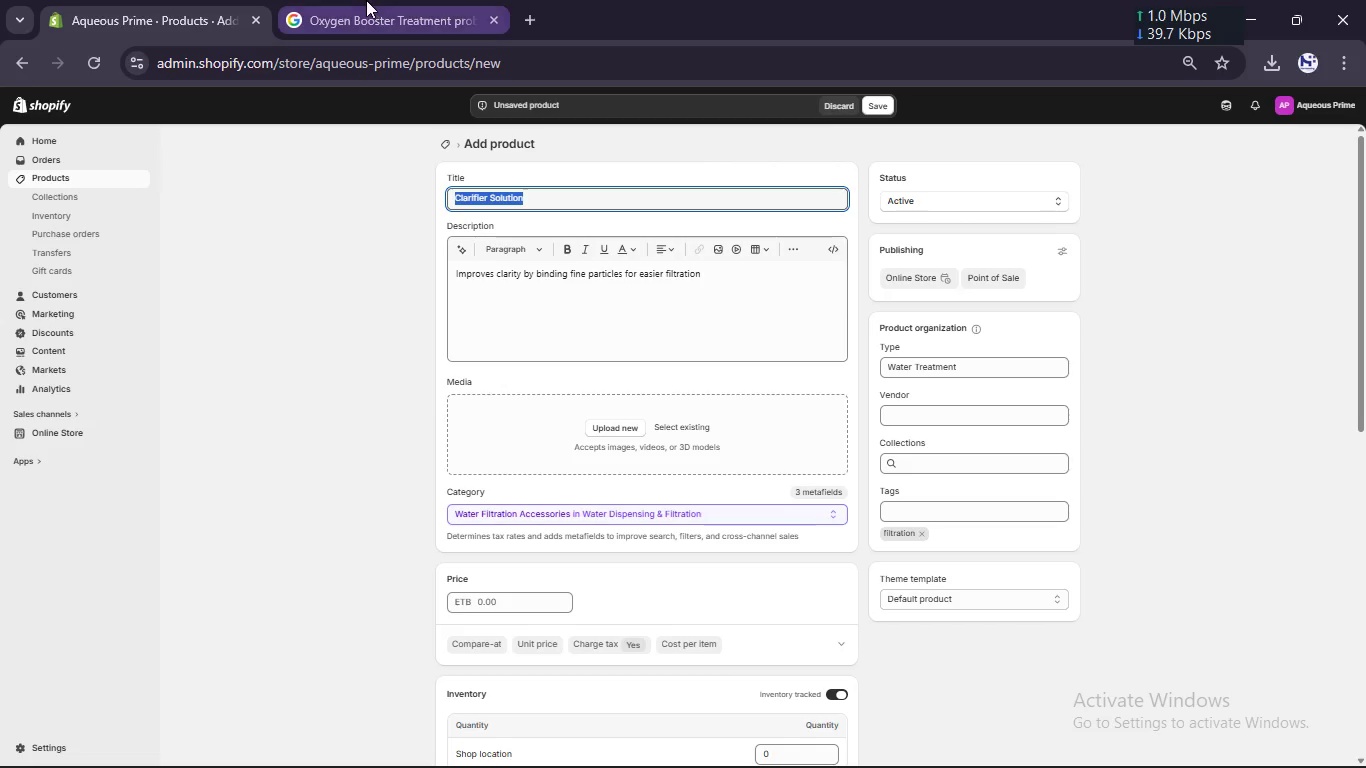 
left_click([365, 0])
 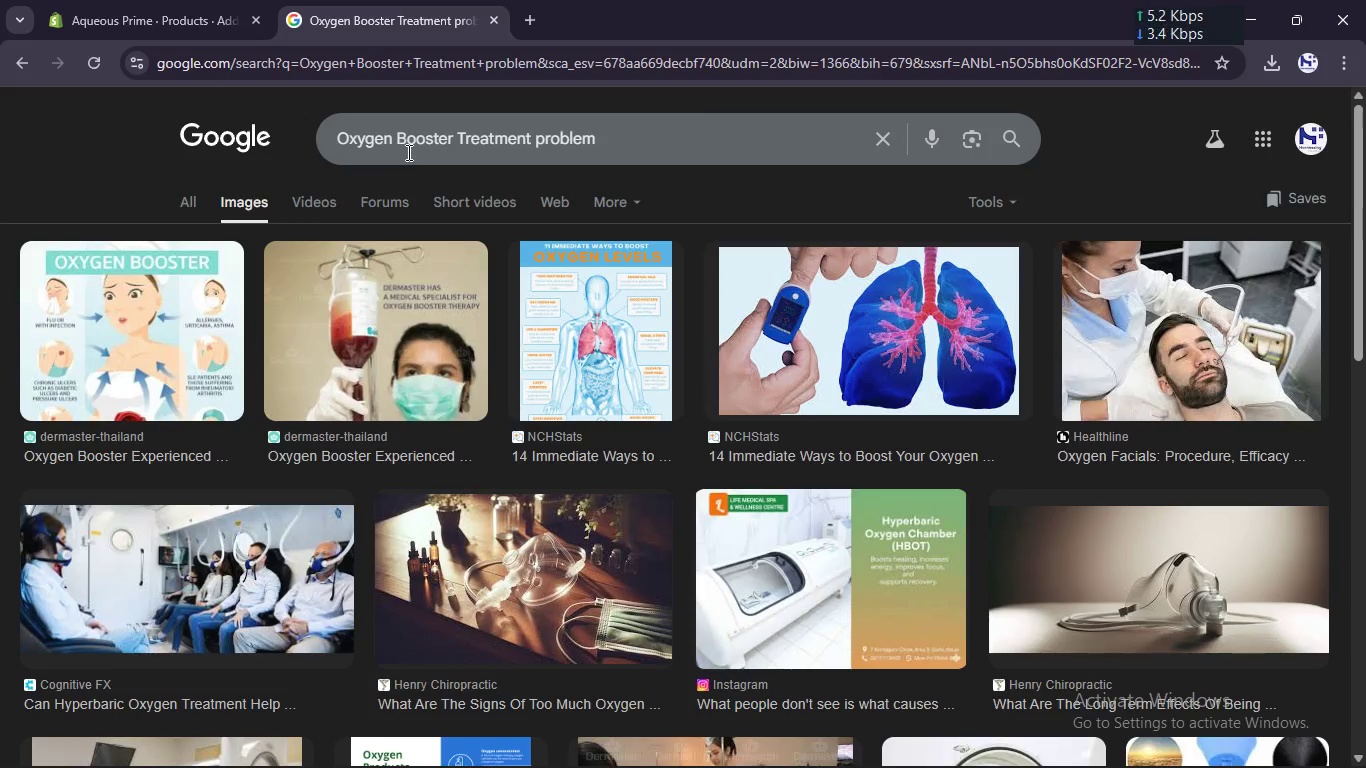 
left_click([452, 140])
 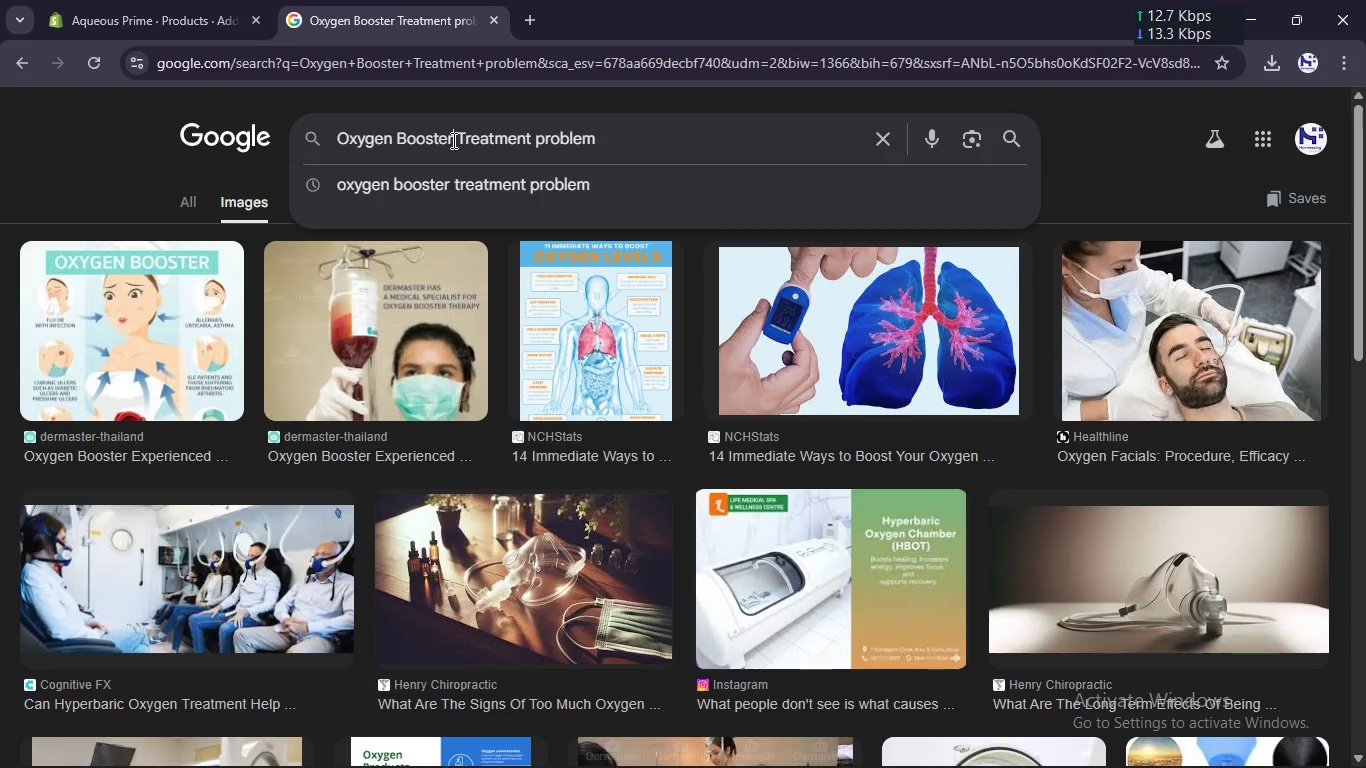 
left_click_drag(start_coordinate=[452, 140], to_coordinate=[313, 150])
 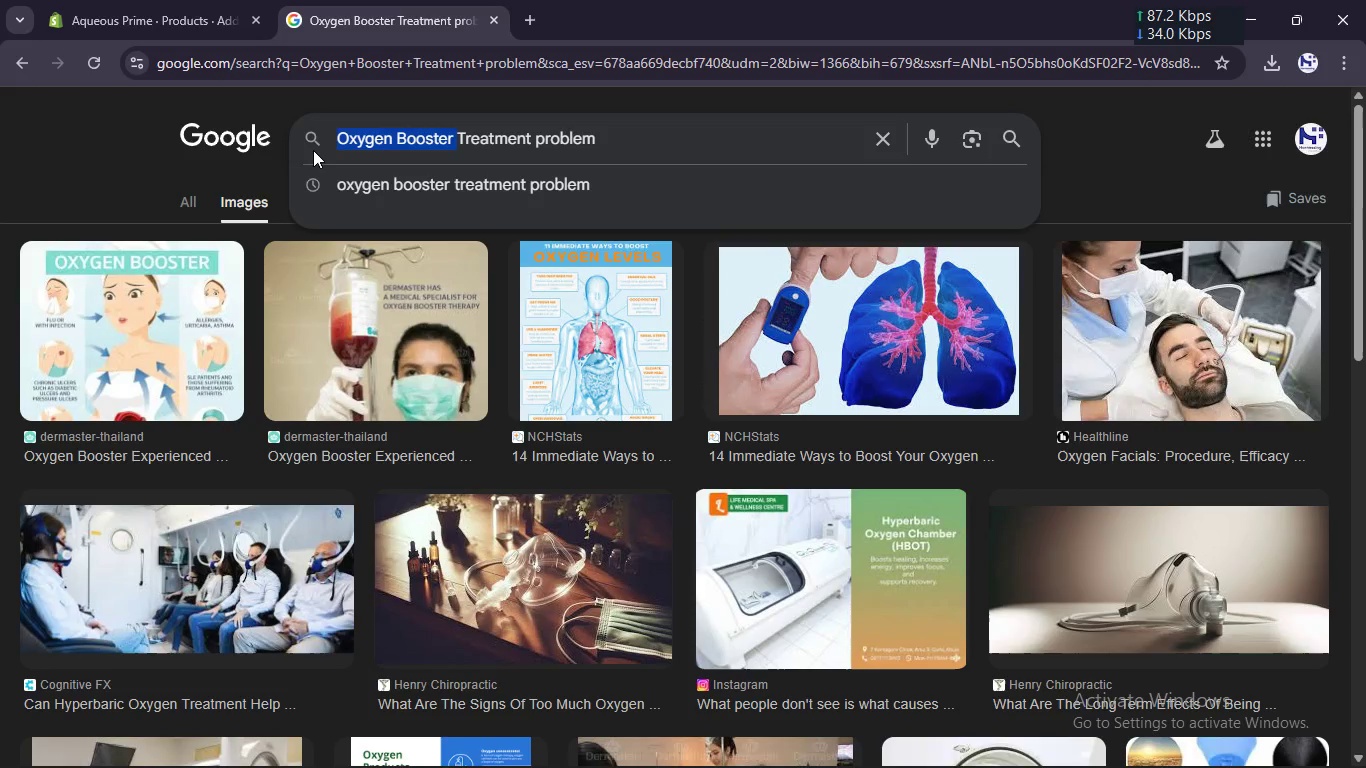 
key(Control+V)
 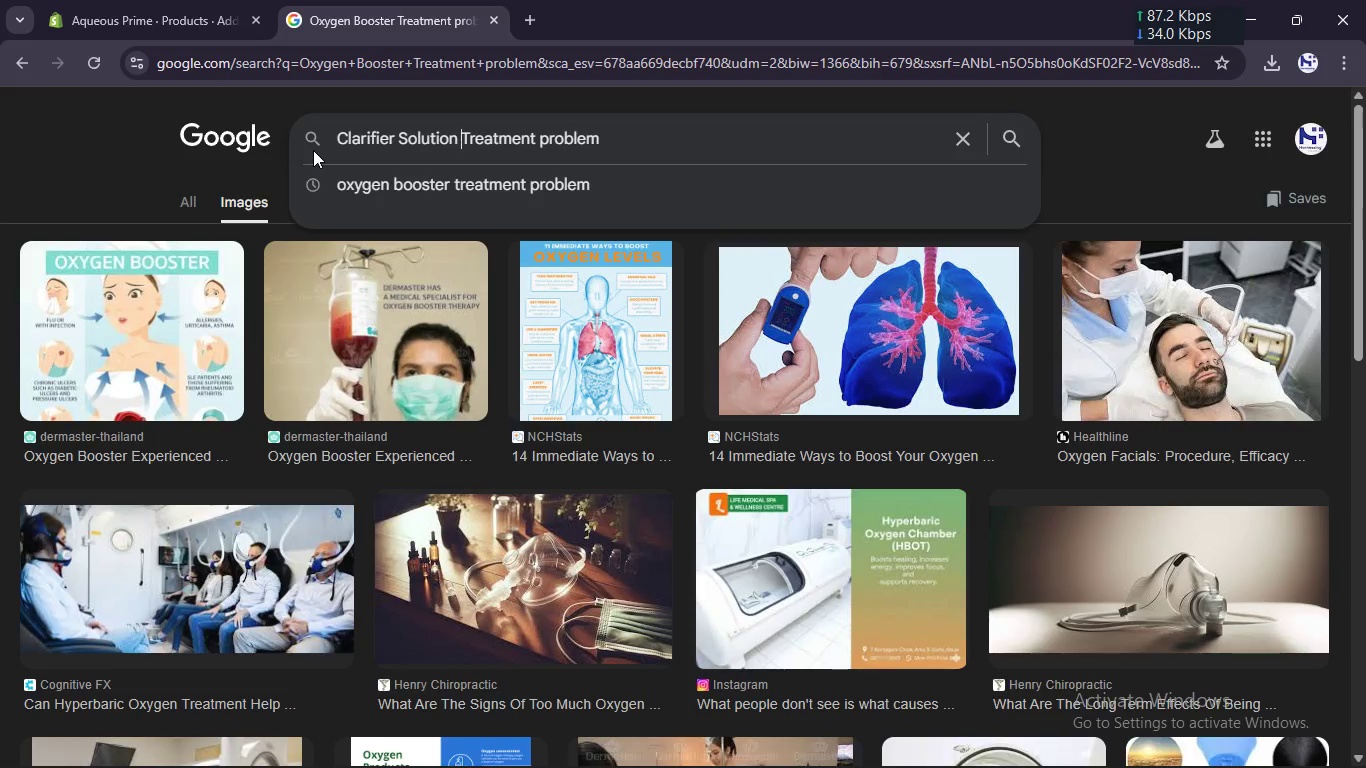 
key(Space)
 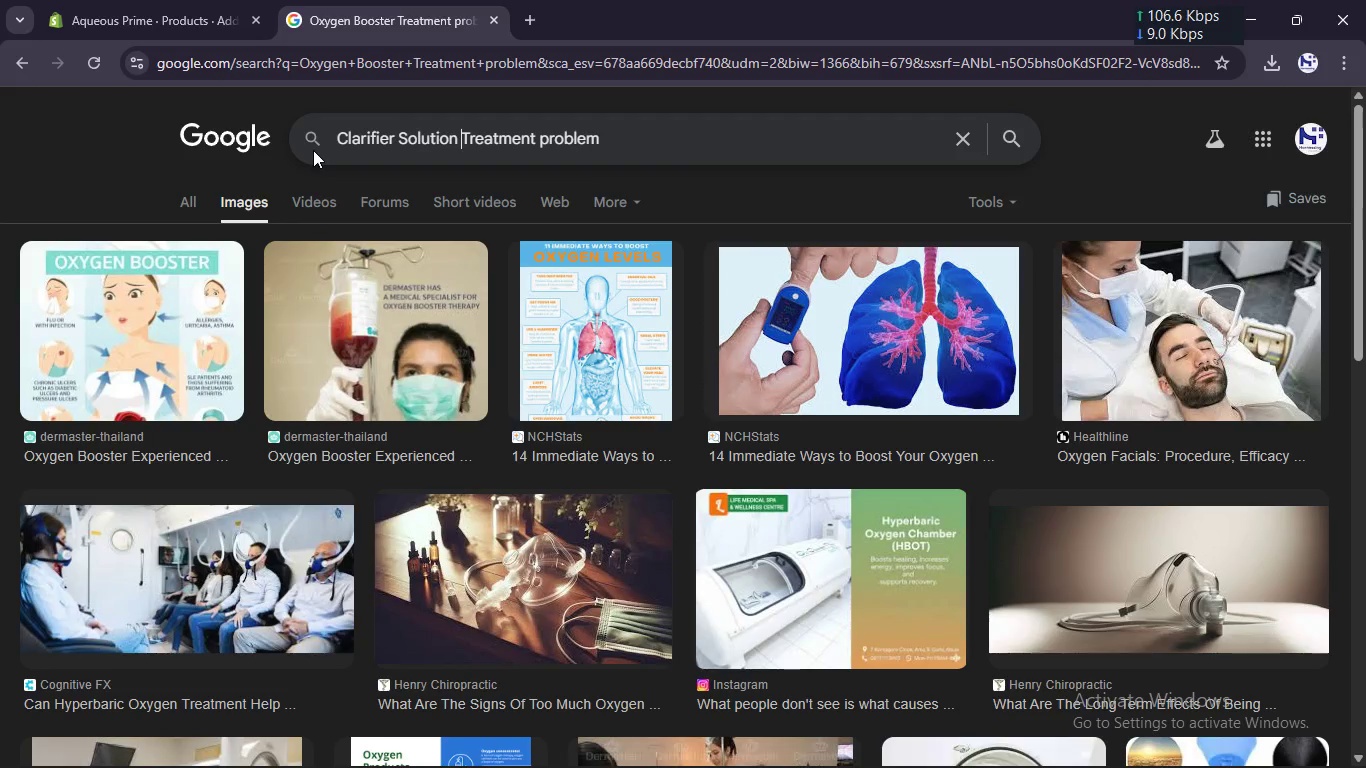 
key(Enter)
 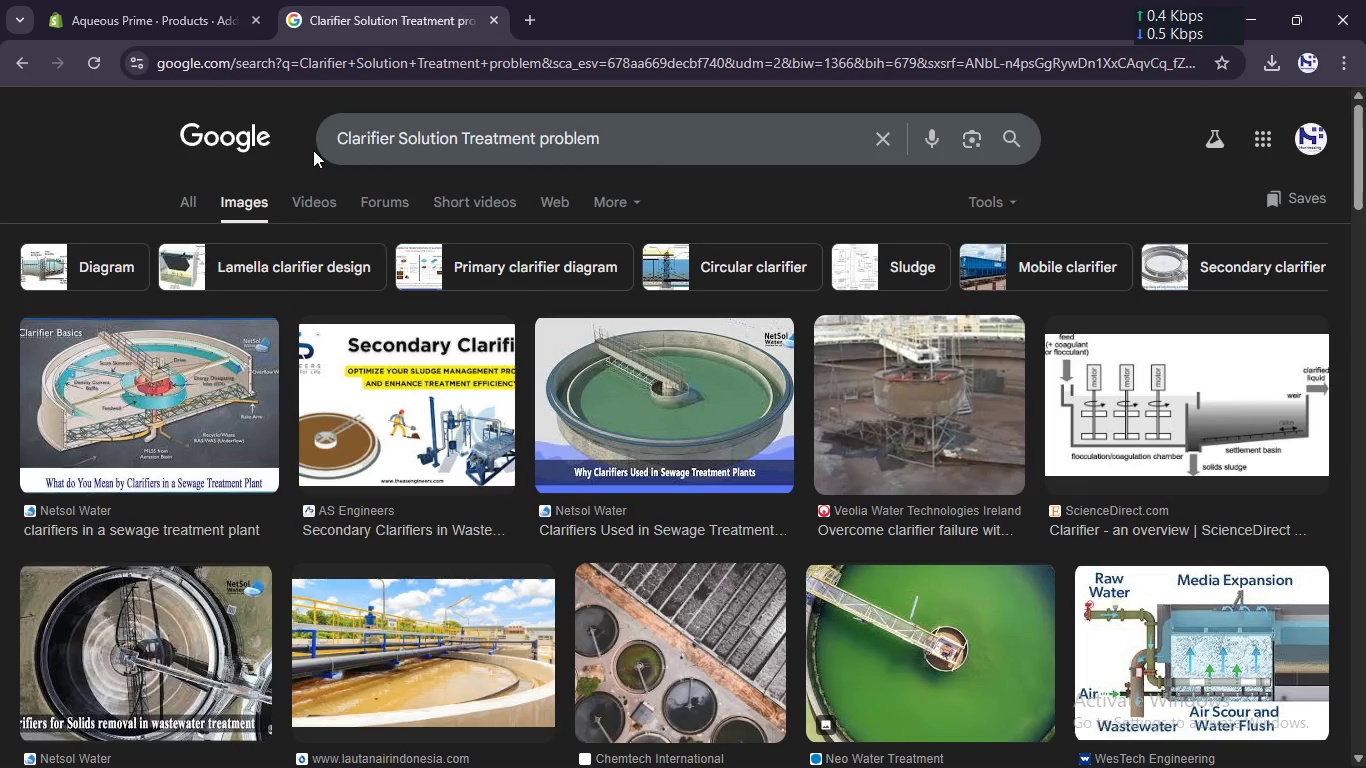 
wait(61.11)
 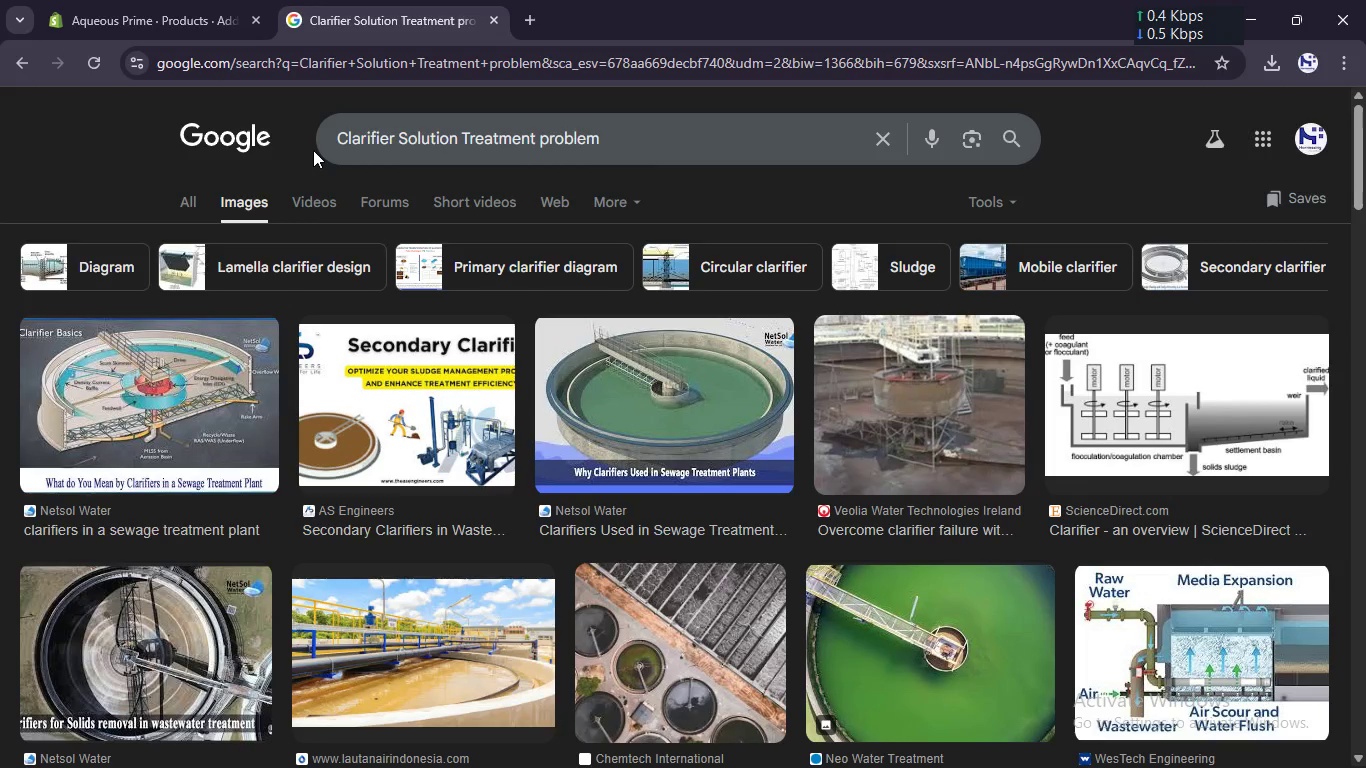 
right_click([176, 400])
 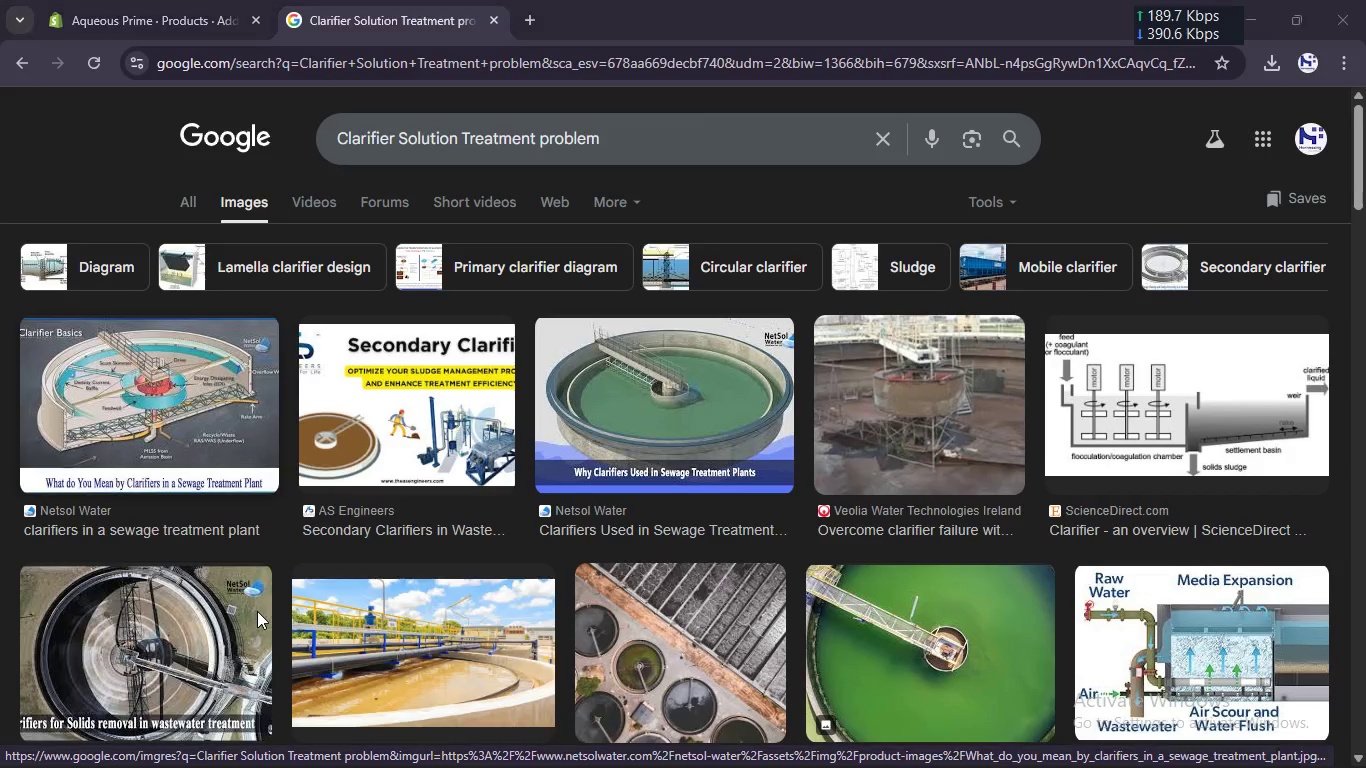 
key(Enter)
 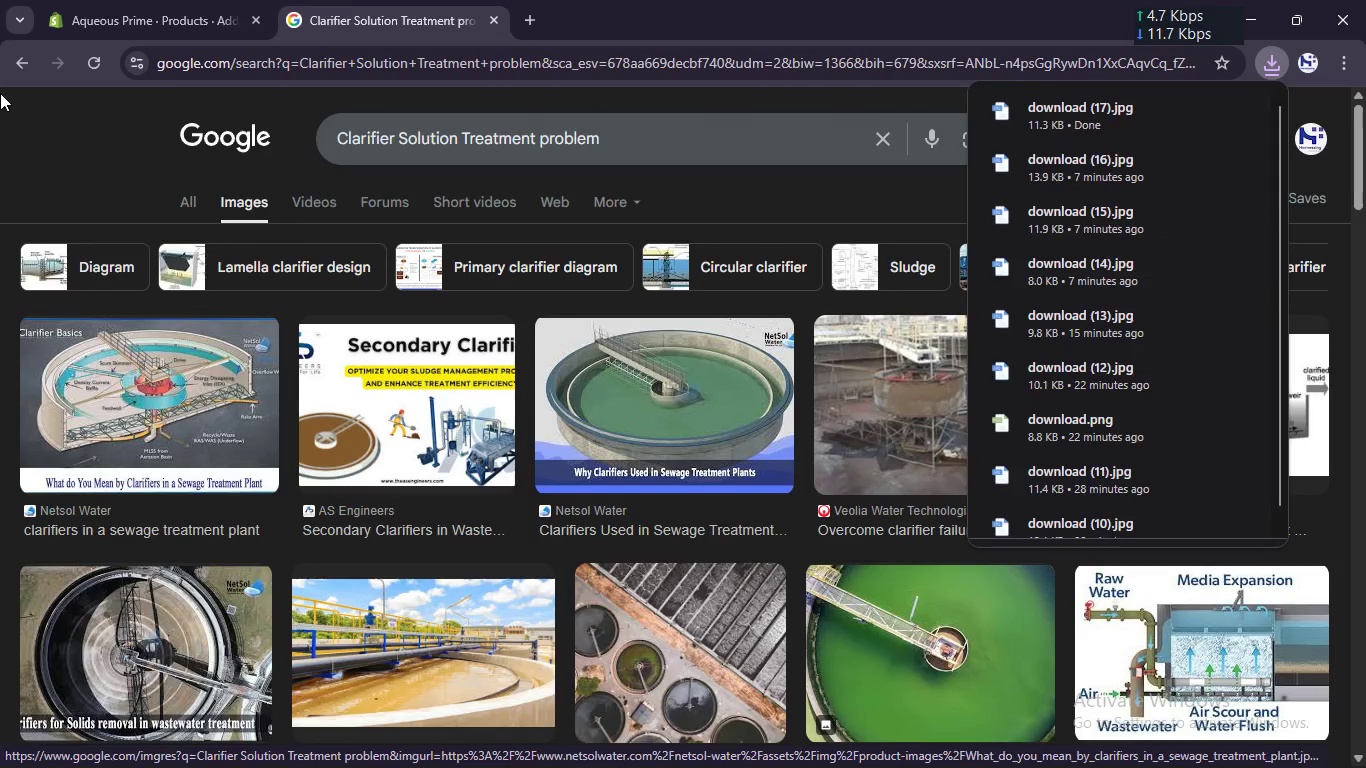 
left_click([130, 0])
 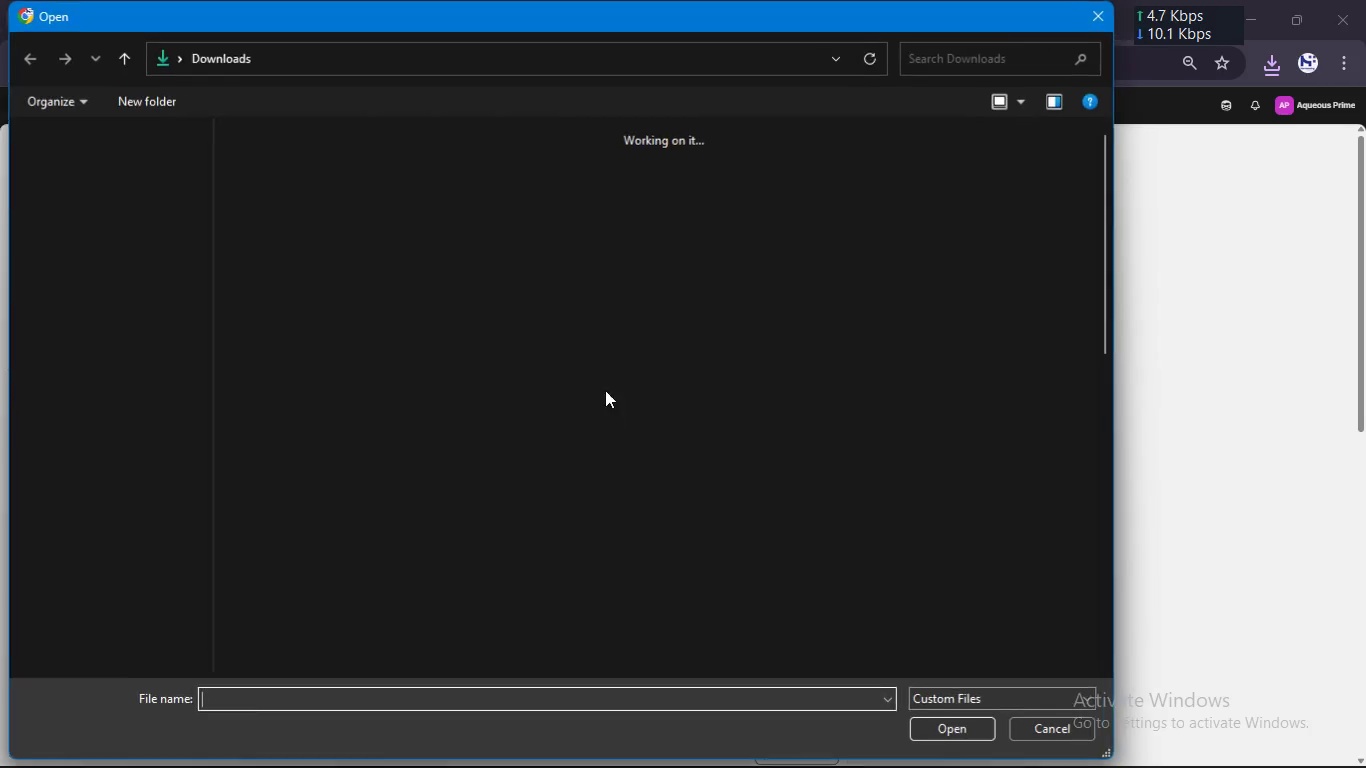 
left_click([319, 238])
 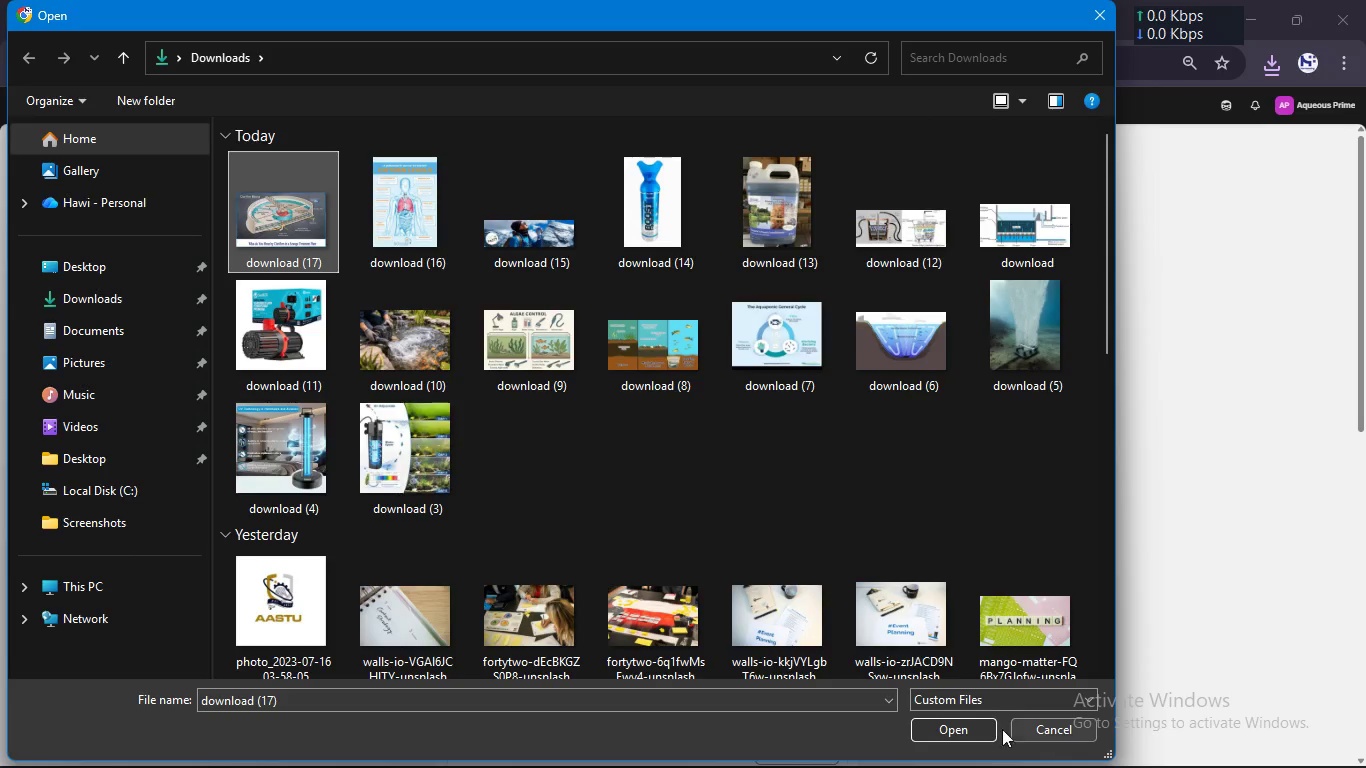 
left_click([967, 728])
 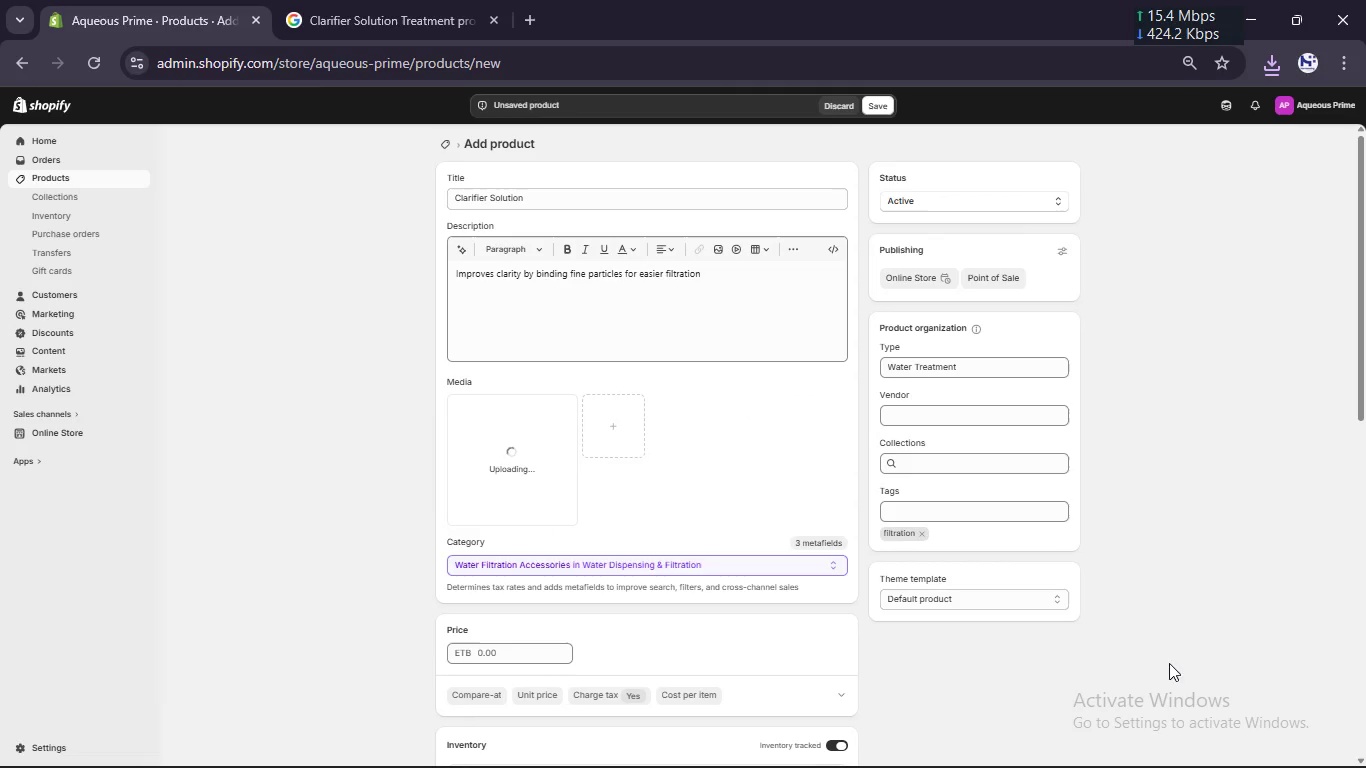 
left_click([952, 404])
 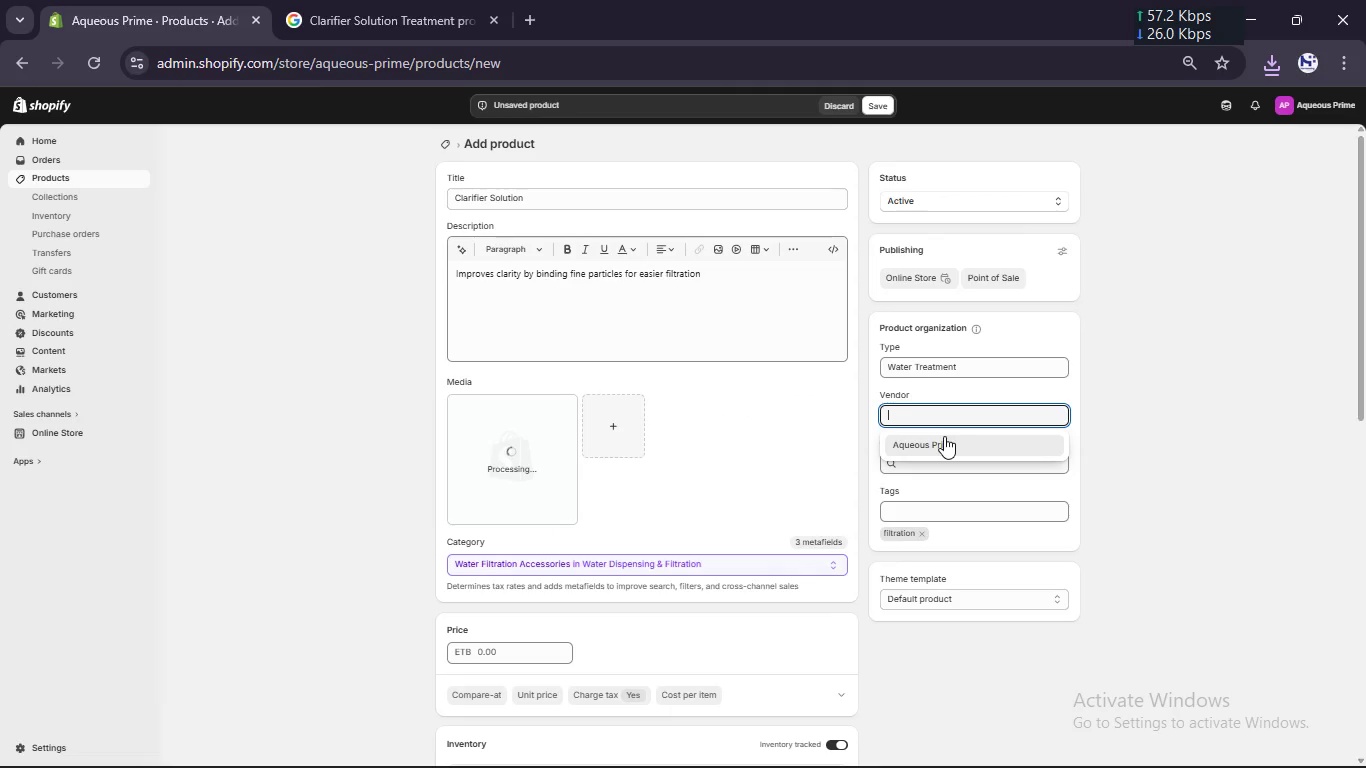 
left_click_drag(start_coordinate=[943, 437], to_coordinate=[943, 429])
 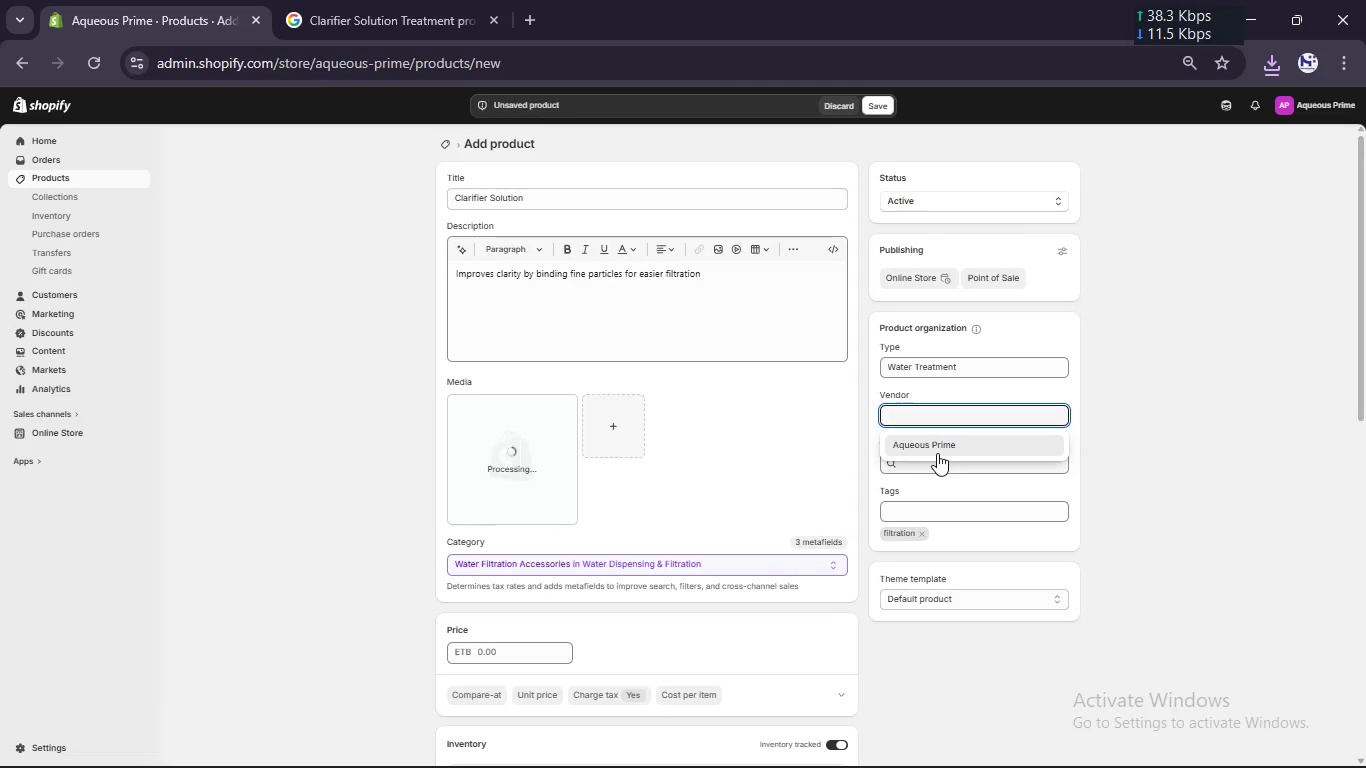 
left_click([937, 446])
 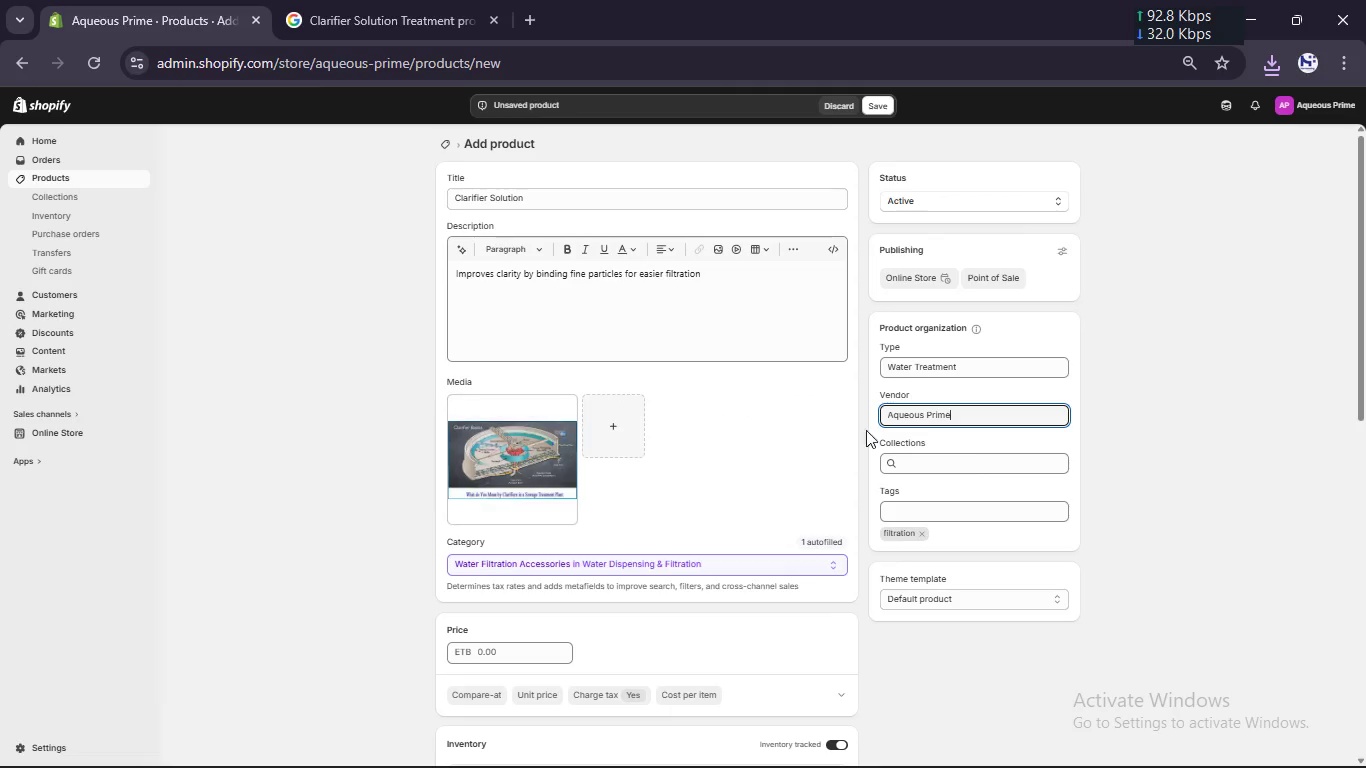 
left_click([504, 436])
 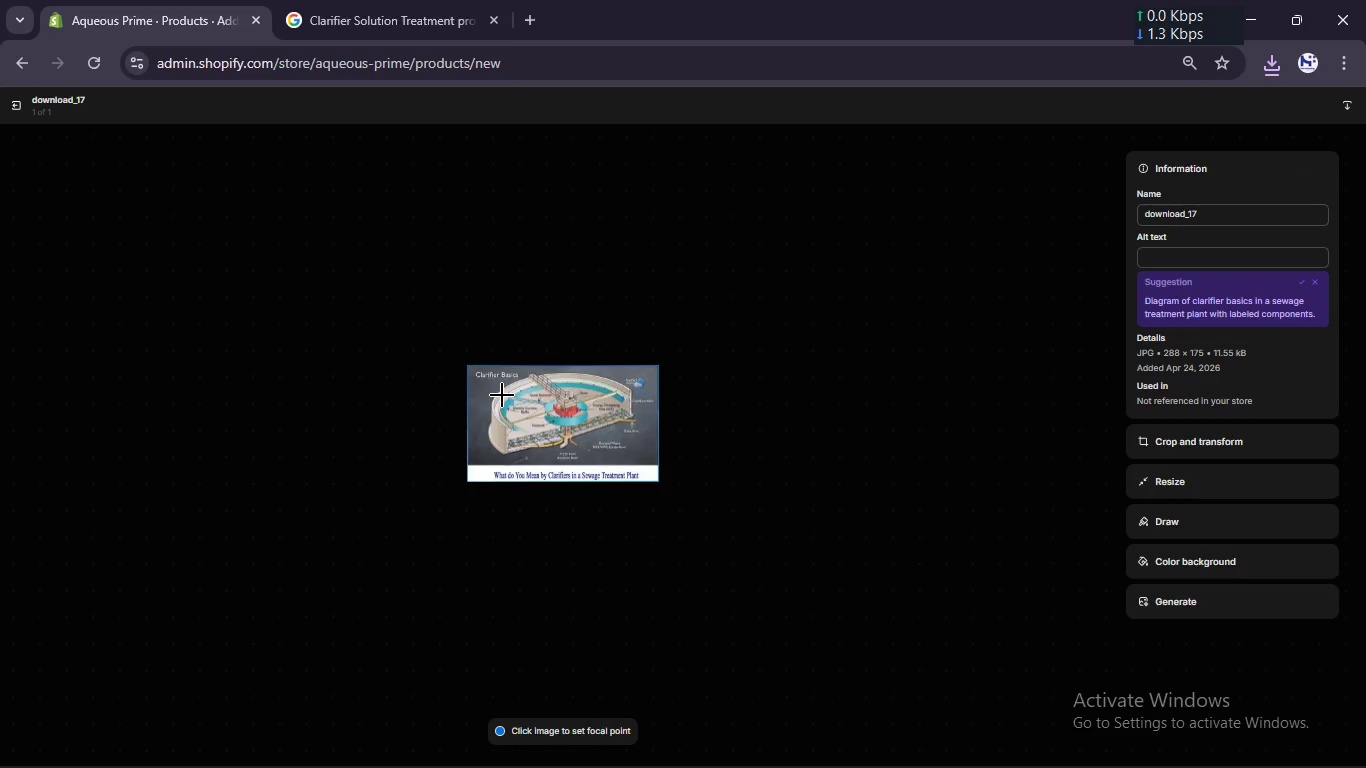 
wait(7.03)
 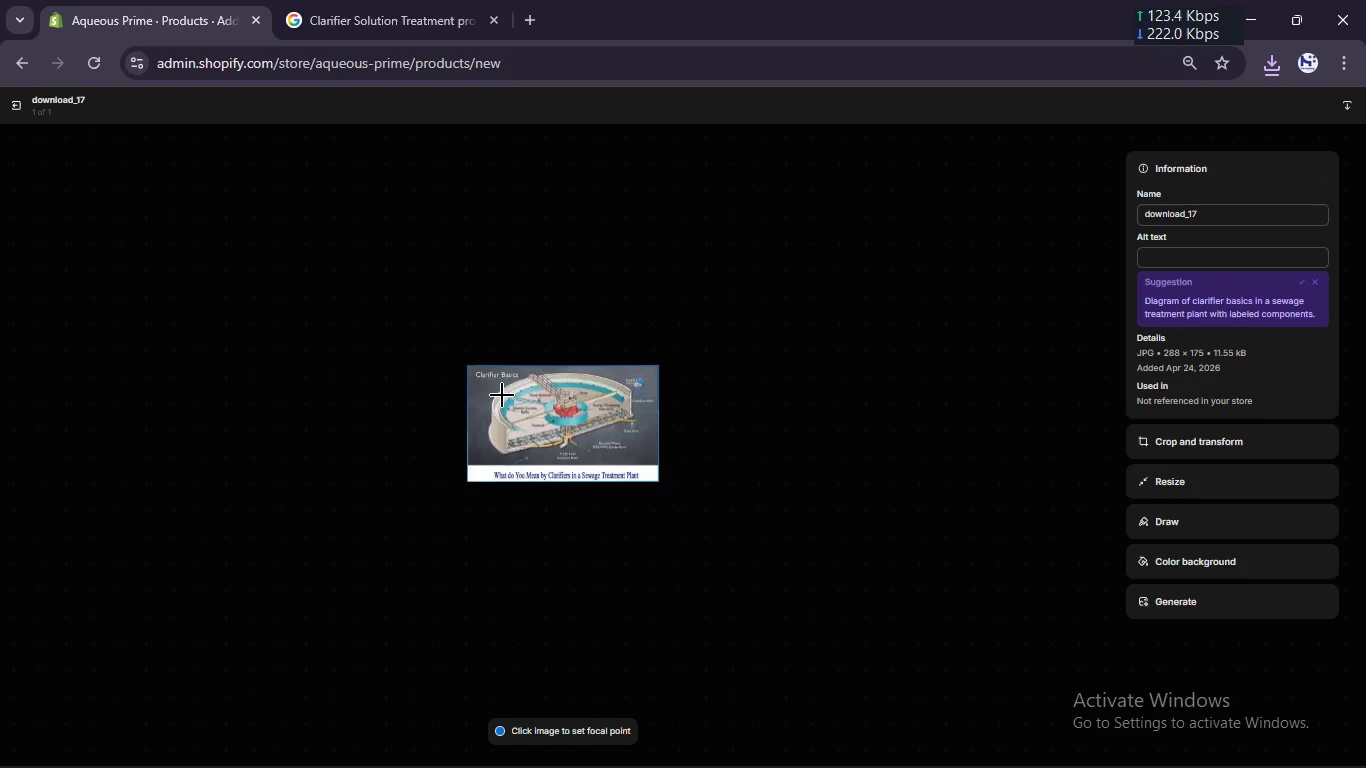 
left_click([1223, 258])
 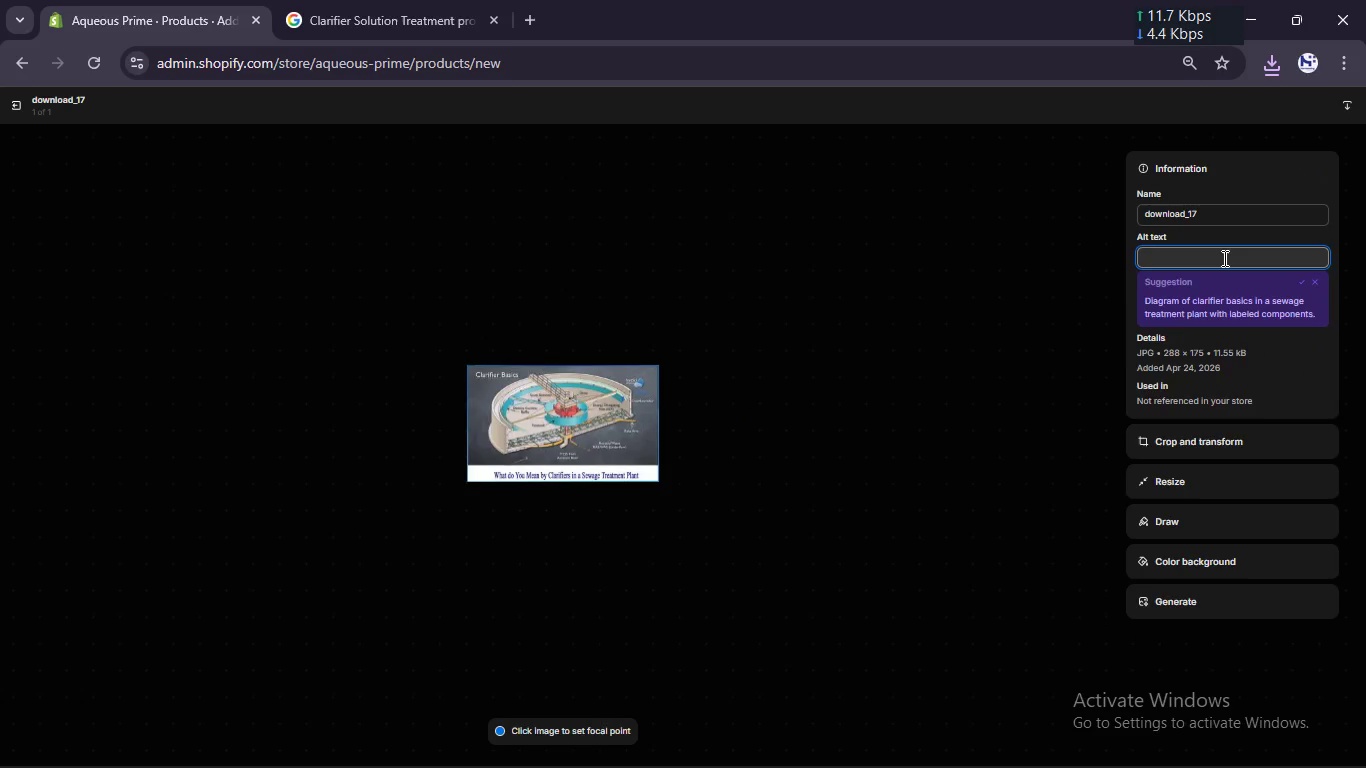 
type(pond )
 